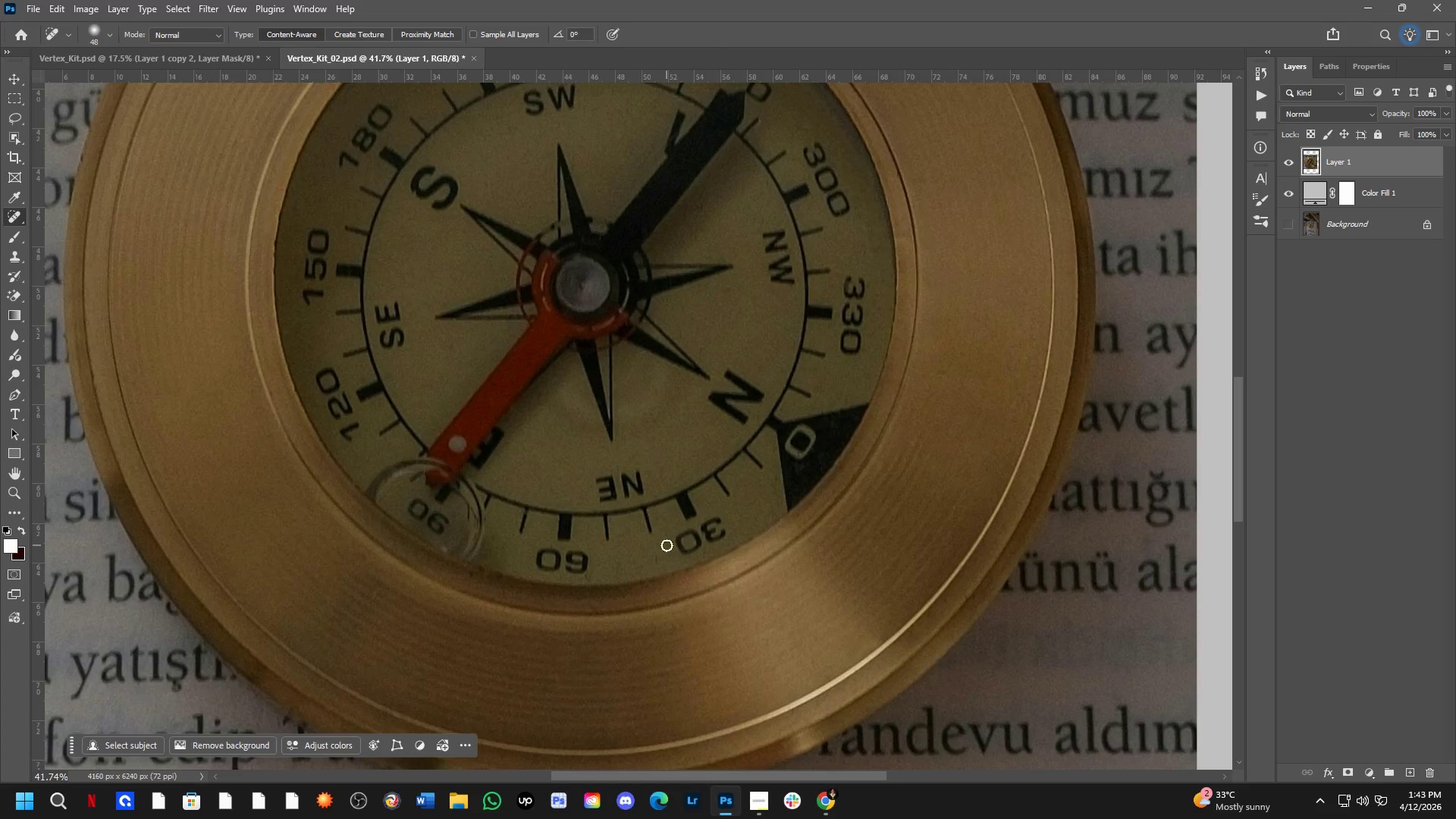 
hold_key(key=Space, duration=0.56)
 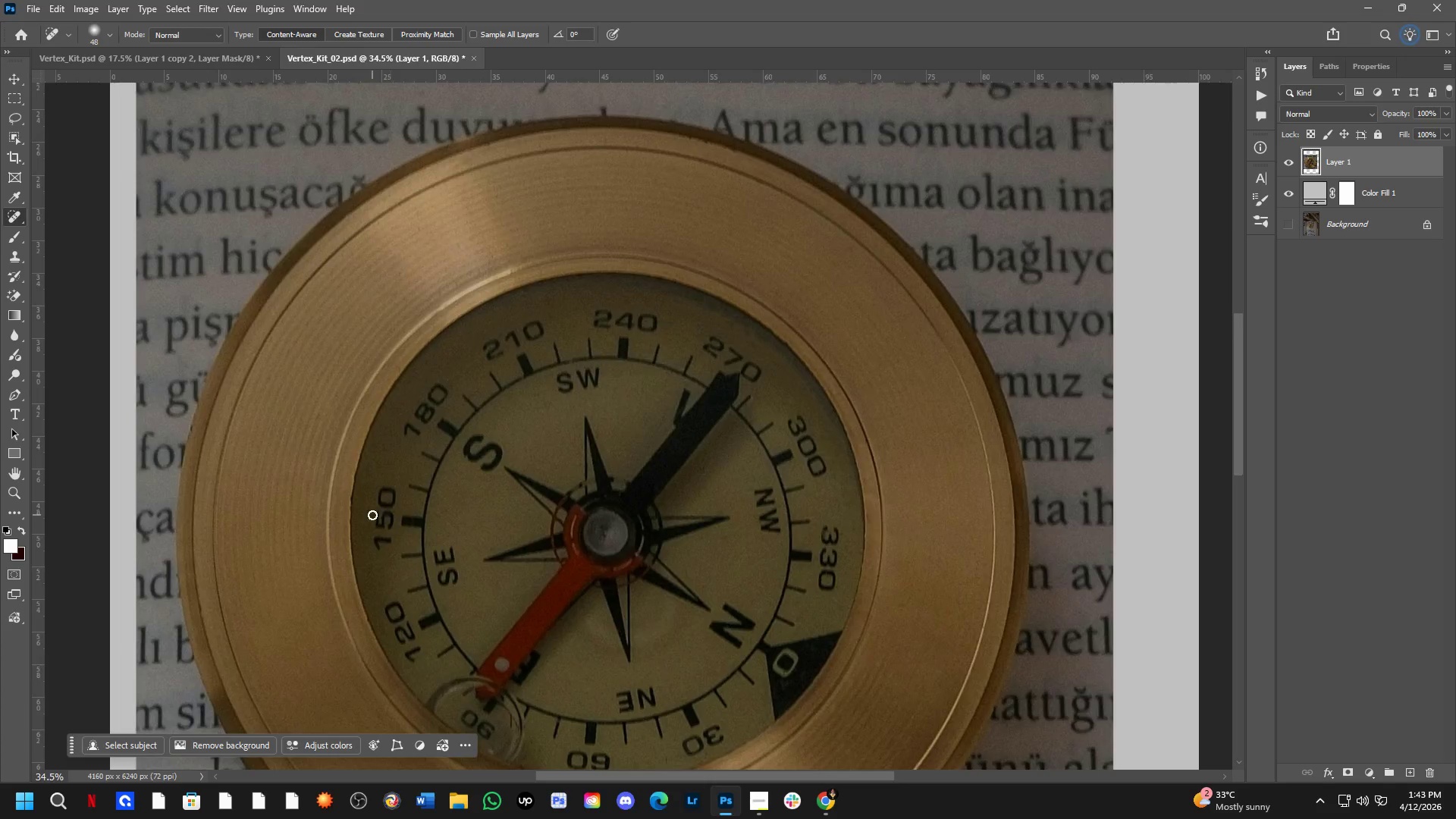 
left_click_drag(start_coordinate=[534, 339], to_coordinate=[544, 551])
 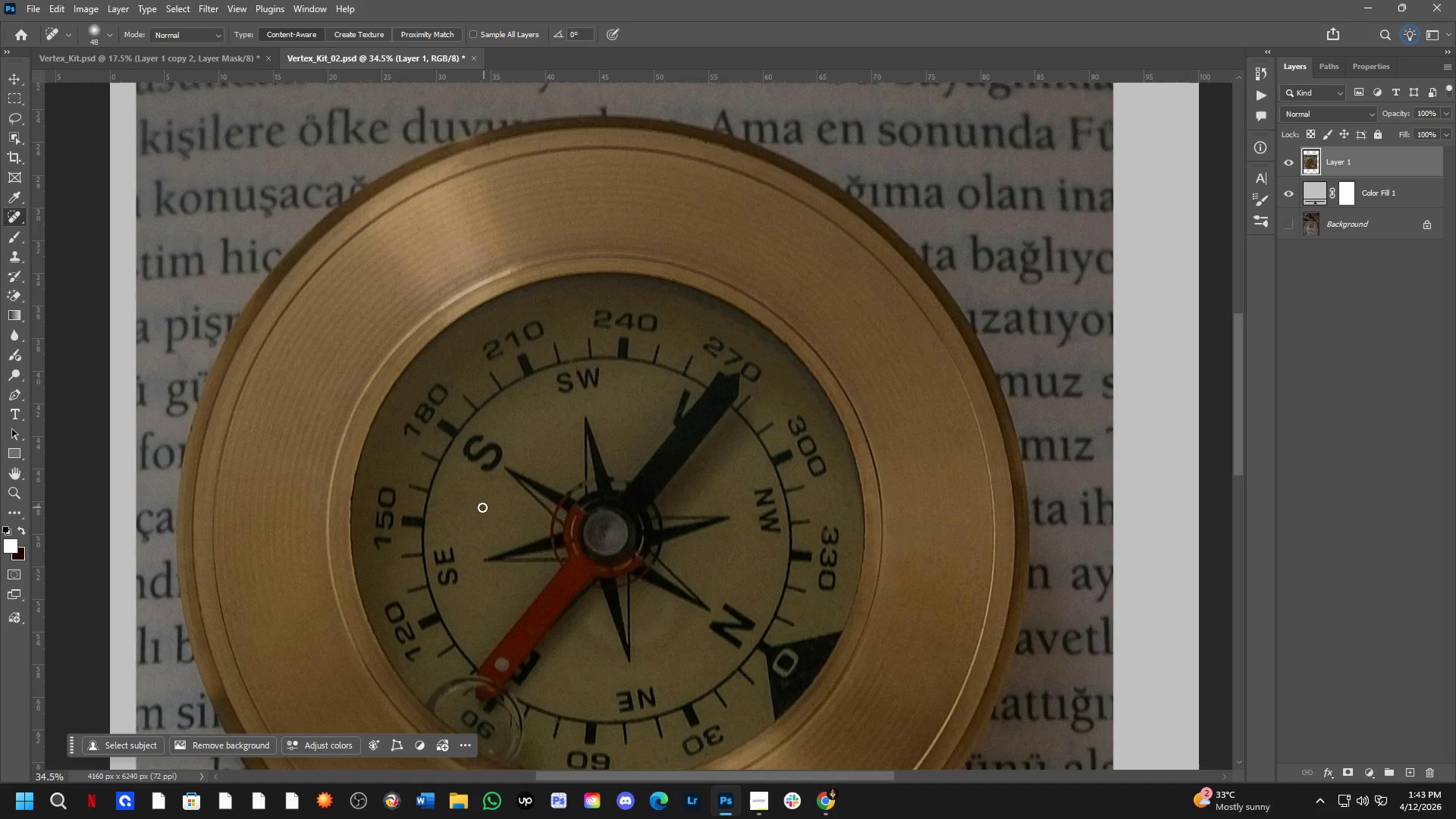 
scroll: coordinate [657, 492], scroll_direction: down, amount: 2.0
 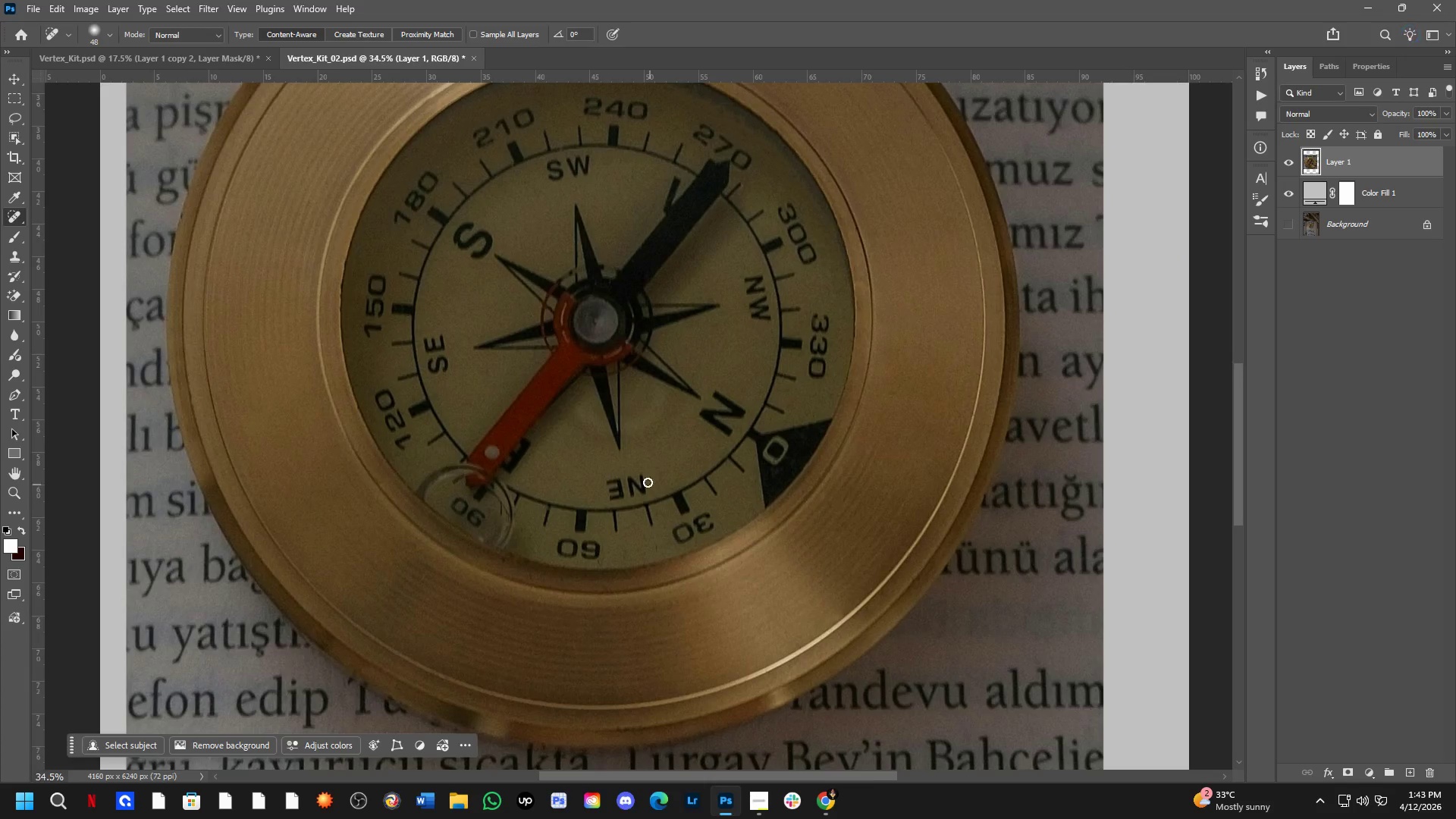 
key(Shift+ShiftLeft)
 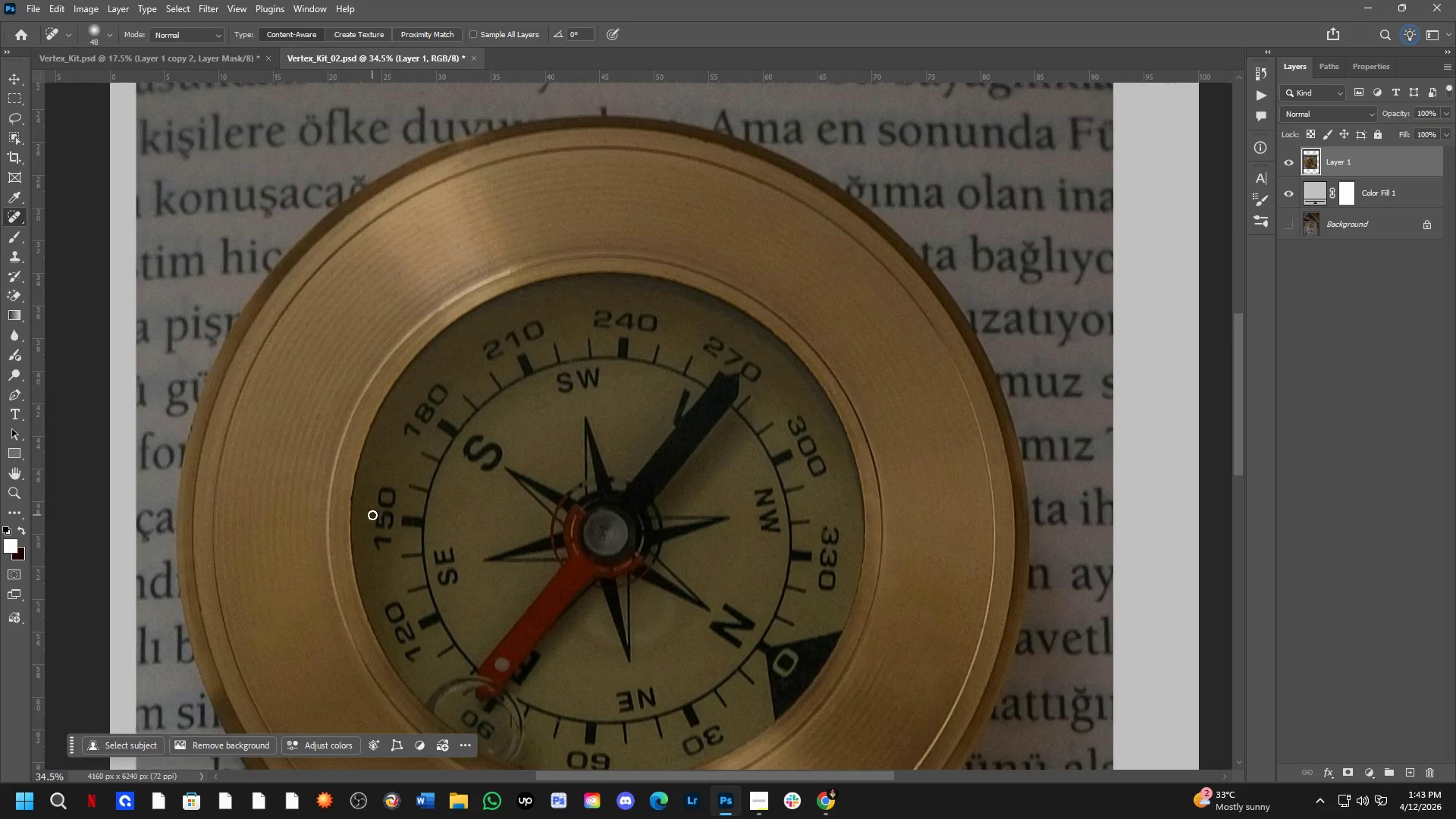 
scroll: coordinate [359, 510], scroll_direction: up, amount: 3.0
 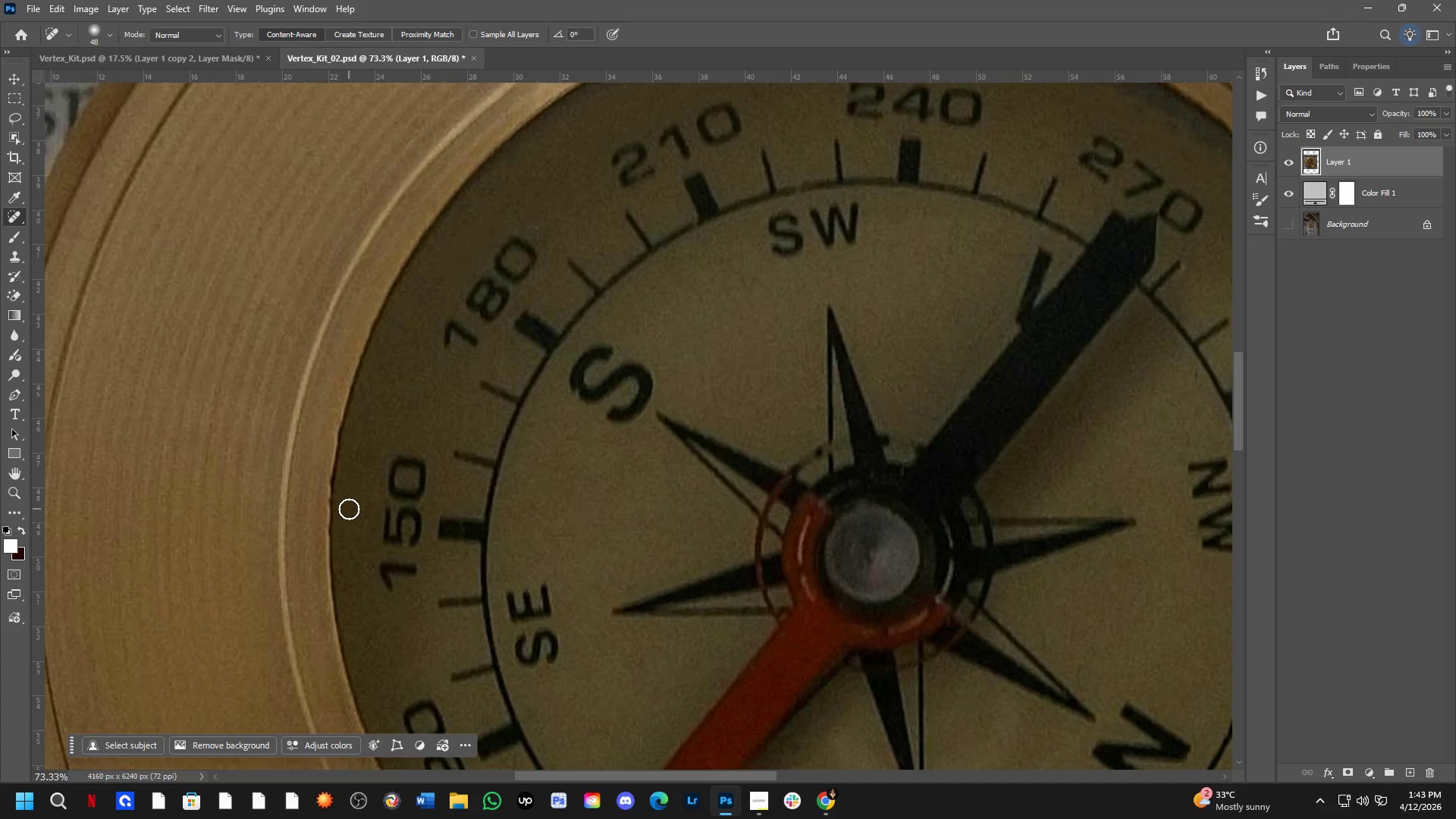 
hold_key(key=Space, duration=0.58)
 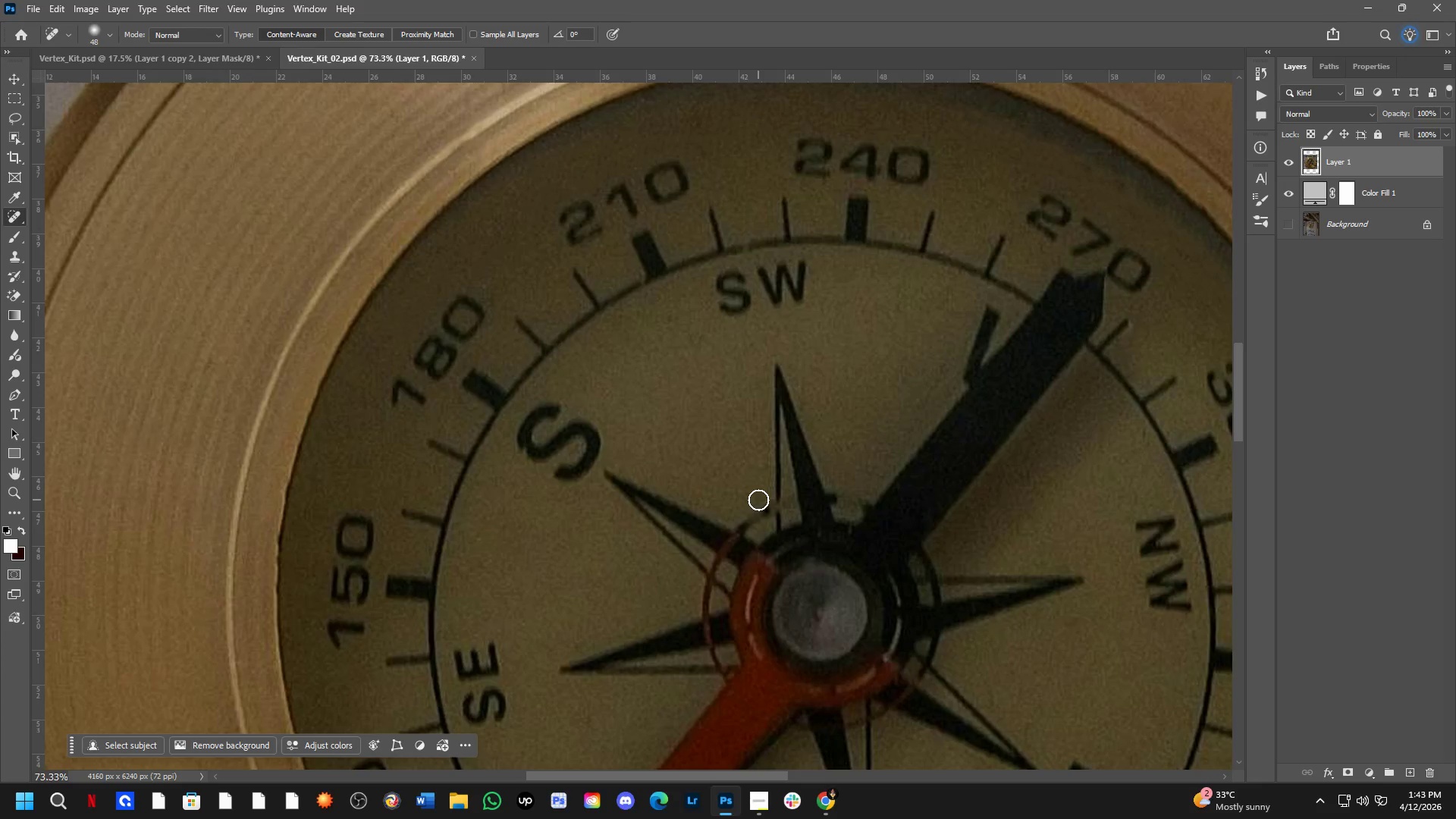 
left_click_drag(start_coordinate=[700, 481], to_coordinate=[648, 539])
 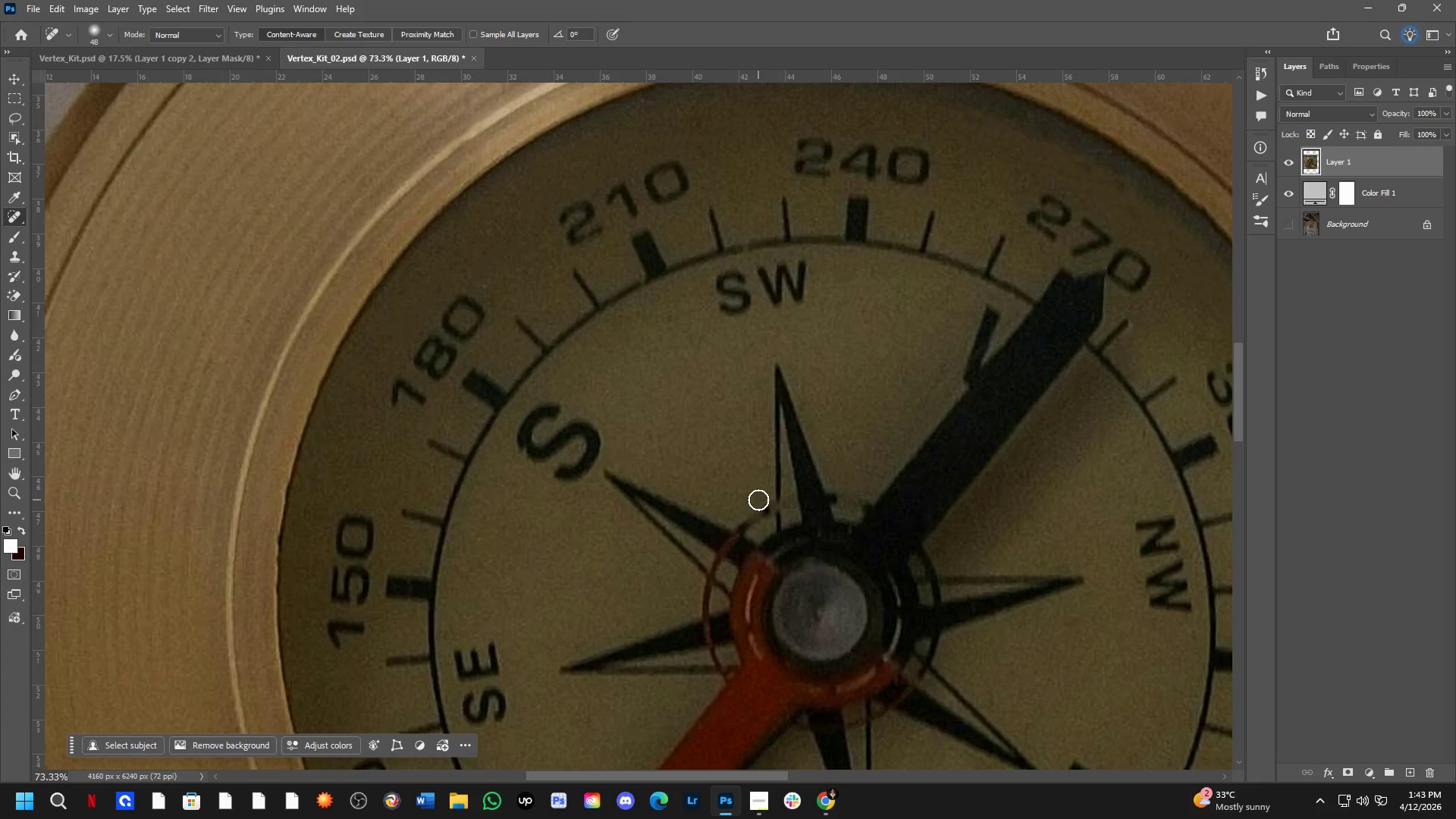 
hold_key(key=Space, duration=0.61)
 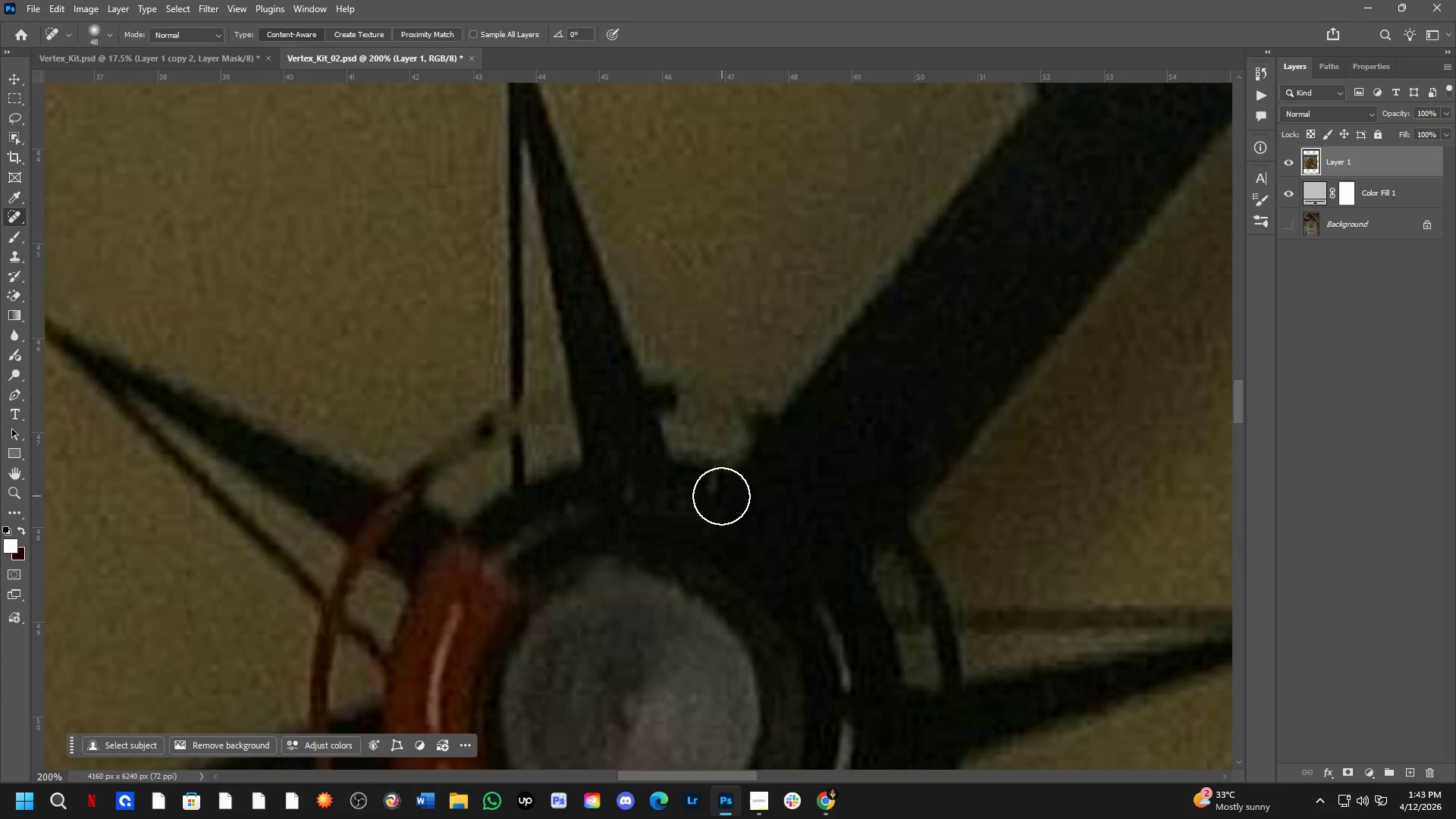 
left_click_drag(start_coordinate=[886, 578], to_coordinate=[769, 548])
 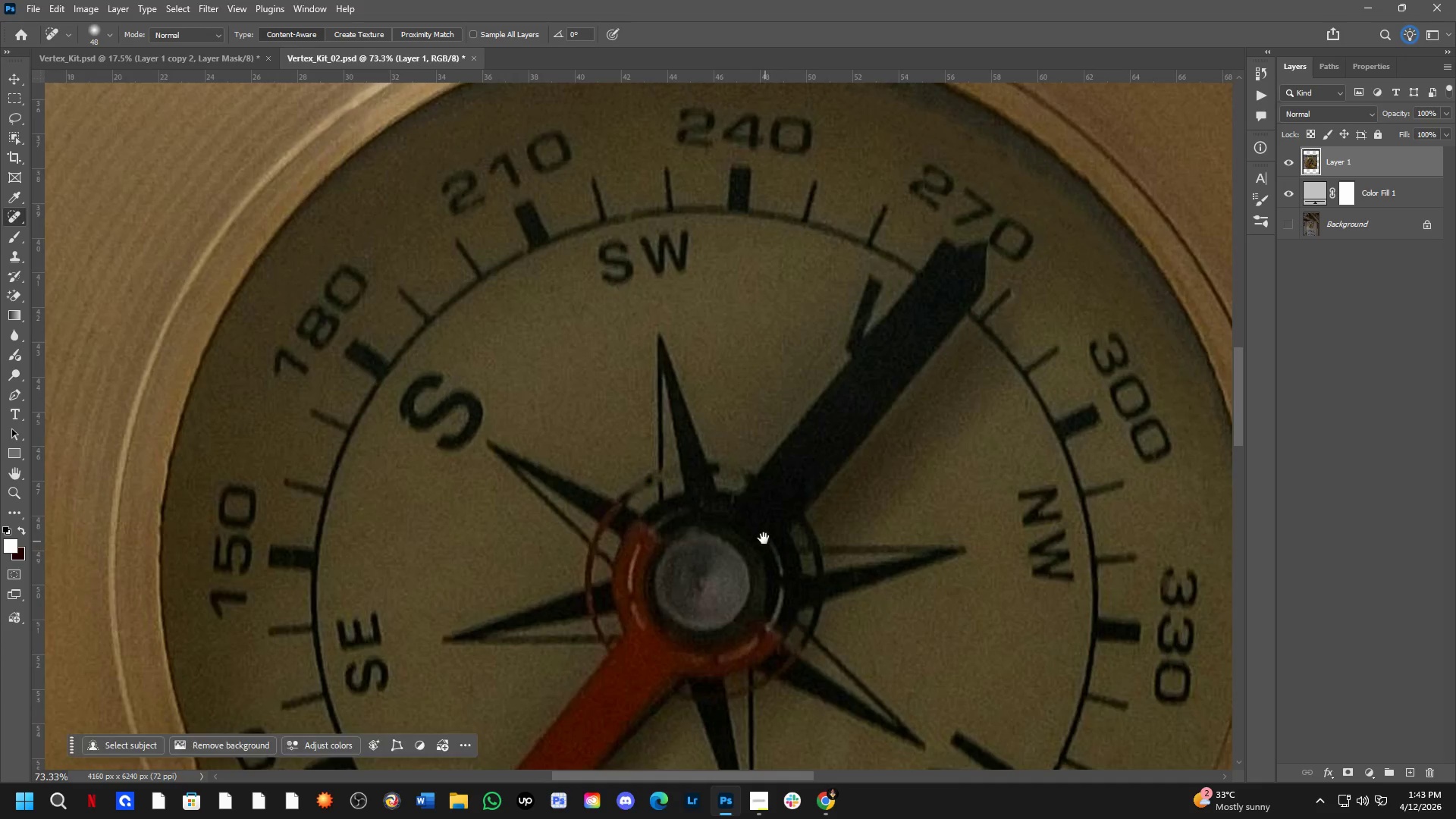 
key(Shift+ShiftLeft)
 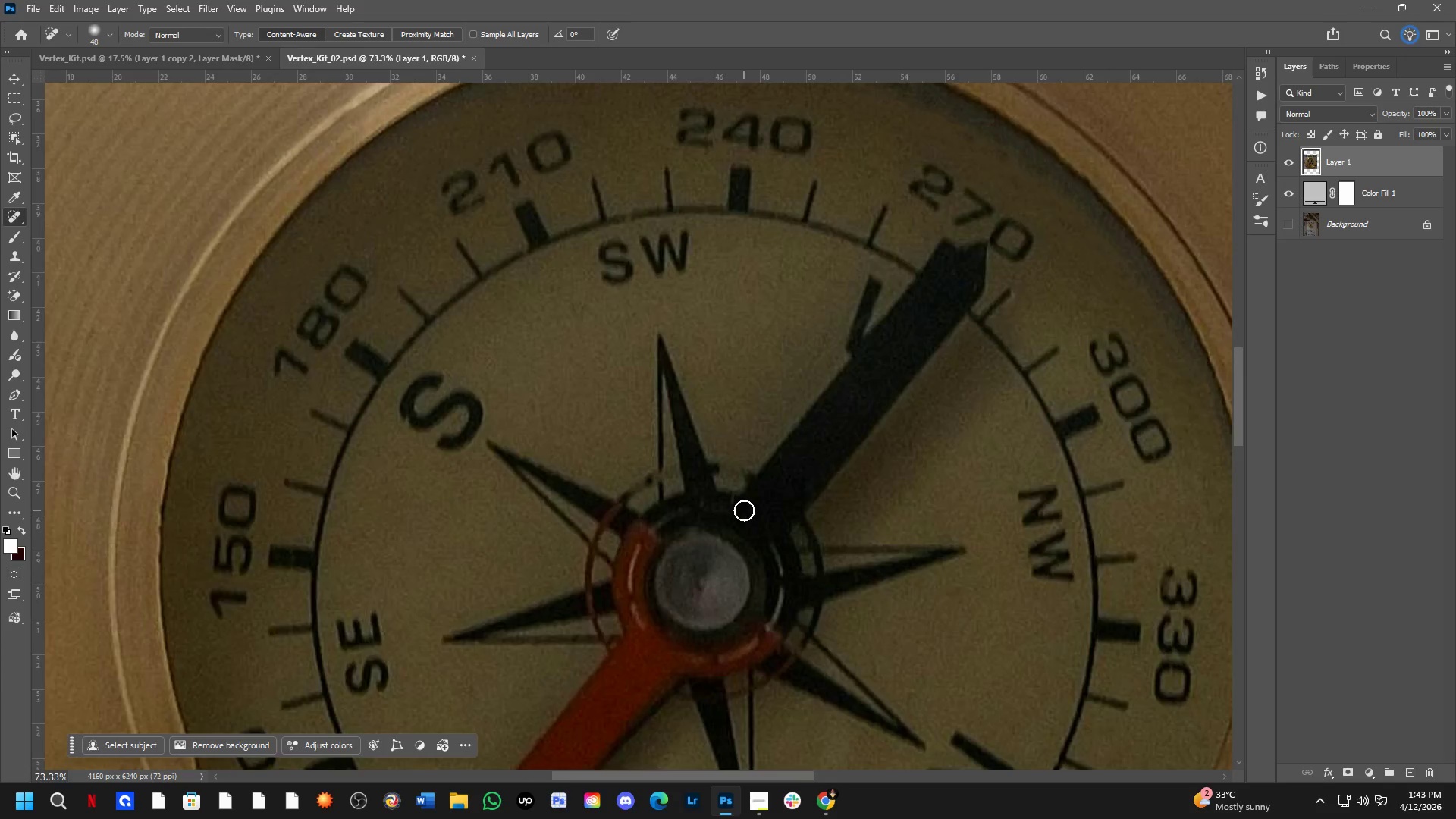 
left_click_drag(start_coordinate=[711, 491], to_coordinate=[722, 494])
 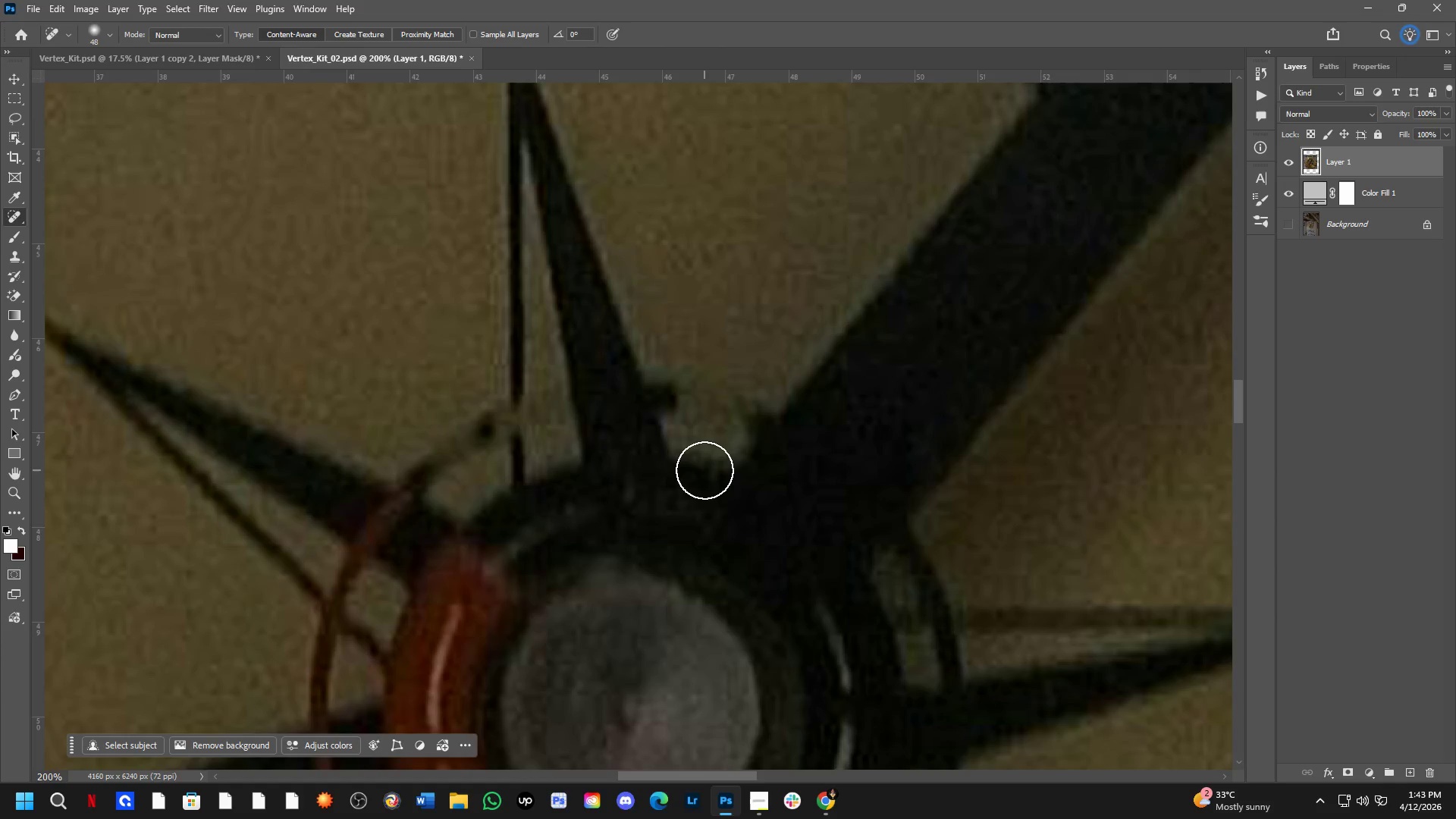 
scroll: coordinate [744, 509], scroll_direction: up, amount: 2.0
 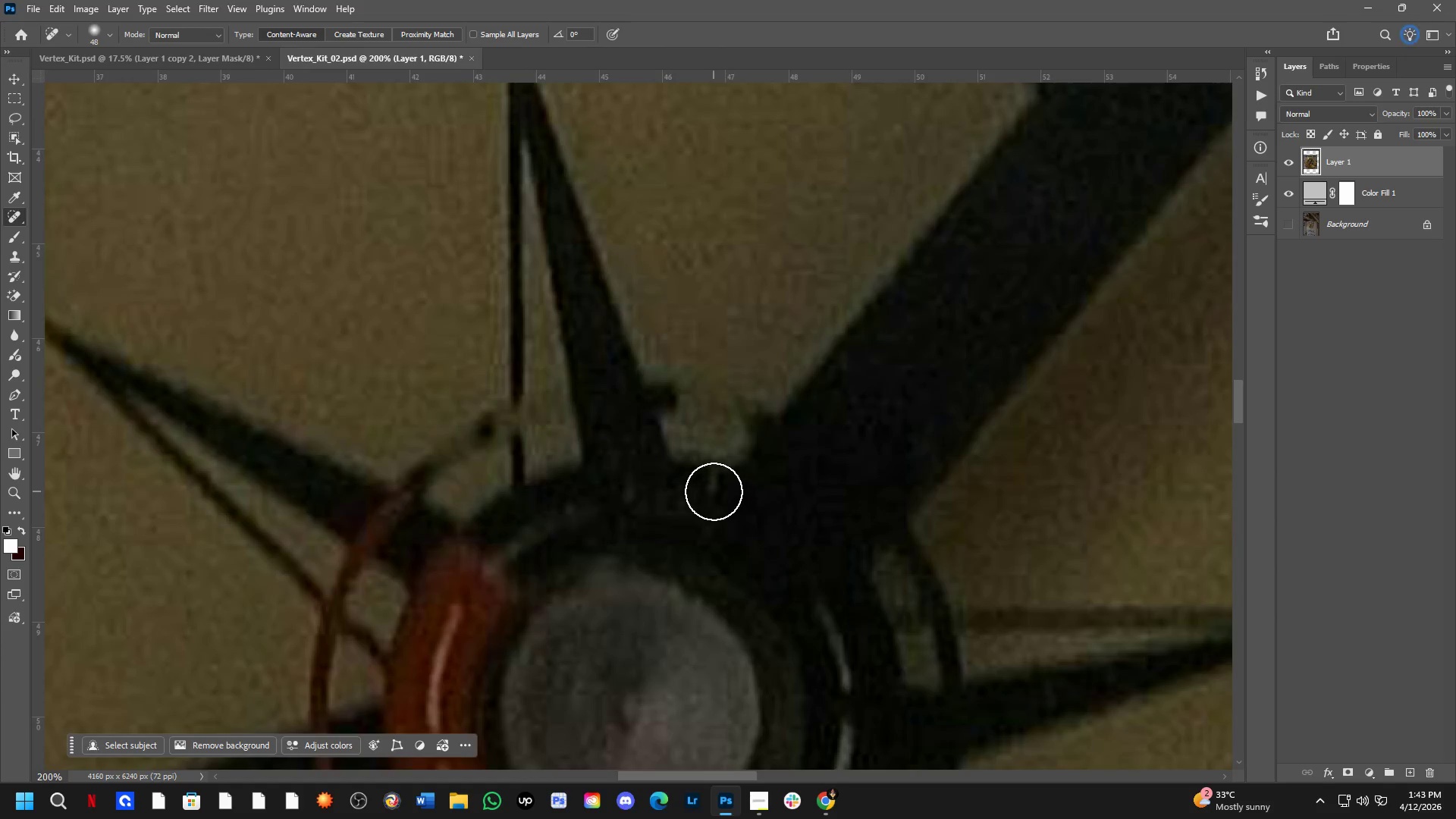 
left_click_drag(start_coordinate=[708, 477], to_coordinate=[714, 479])
 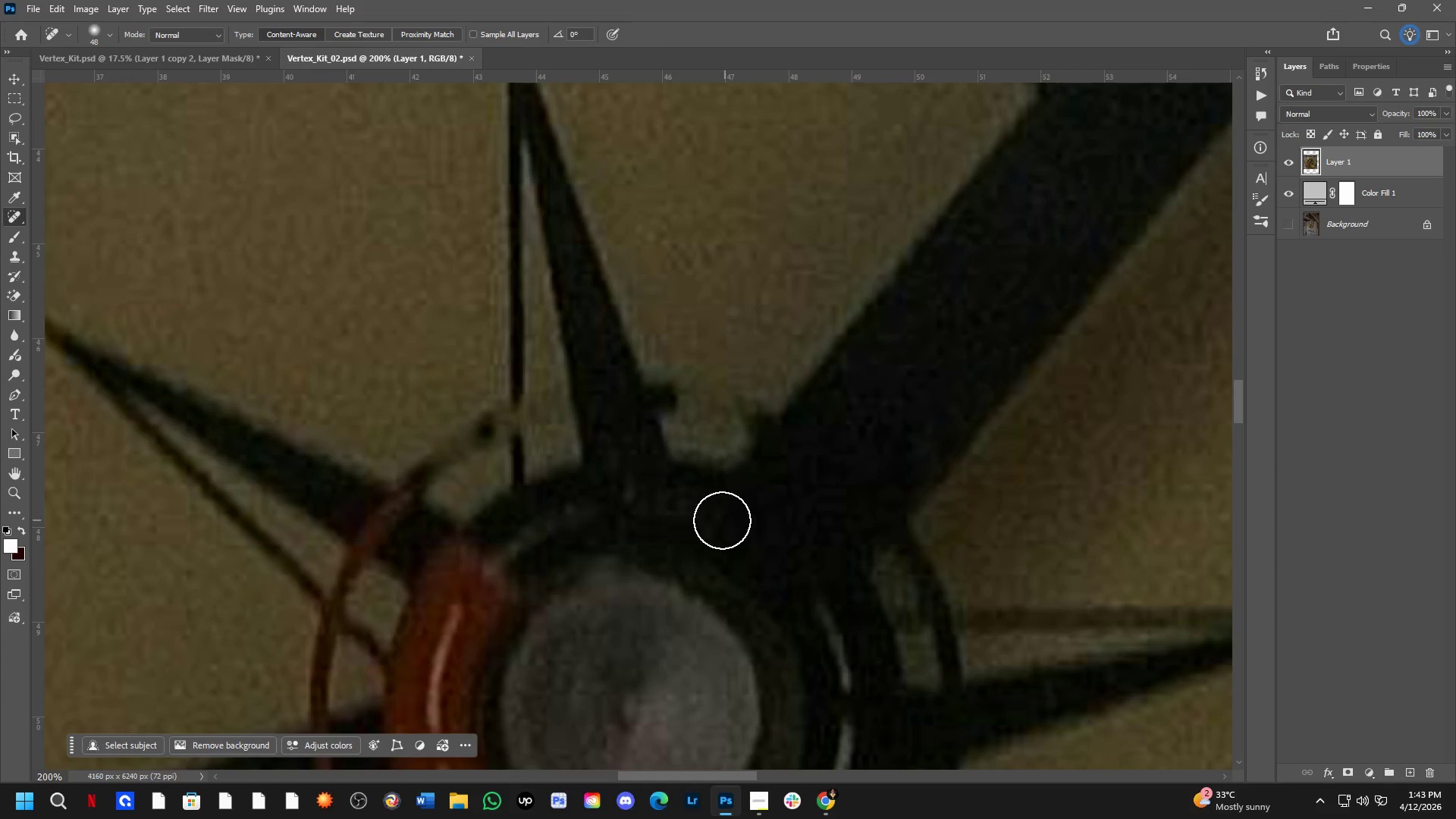 
key(Alt+AltLeft)
 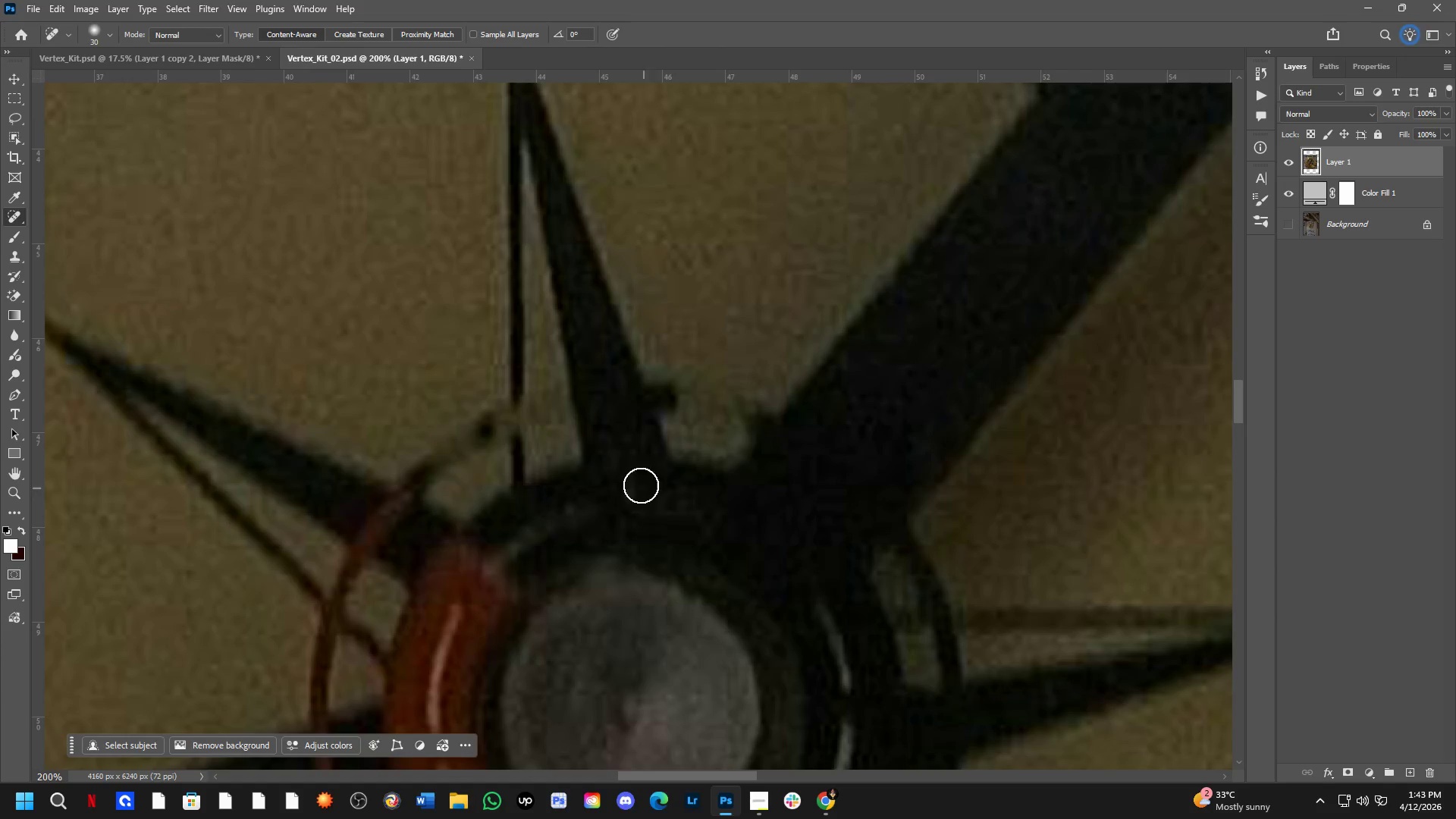 
left_click_drag(start_coordinate=[625, 467], to_coordinate=[622, 514])
 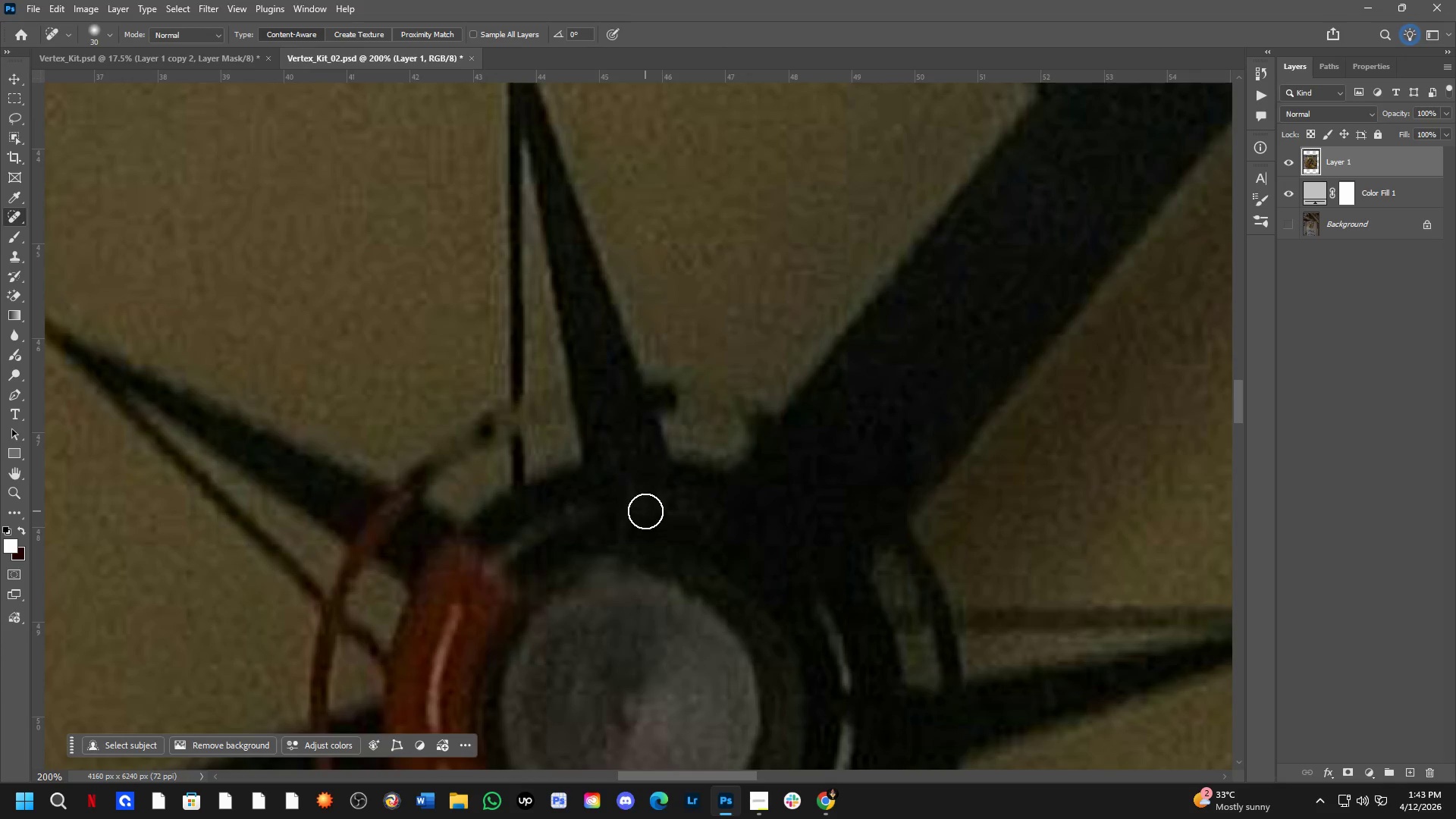 
left_click_drag(start_coordinate=[640, 495], to_coordinate=[701, 530])
 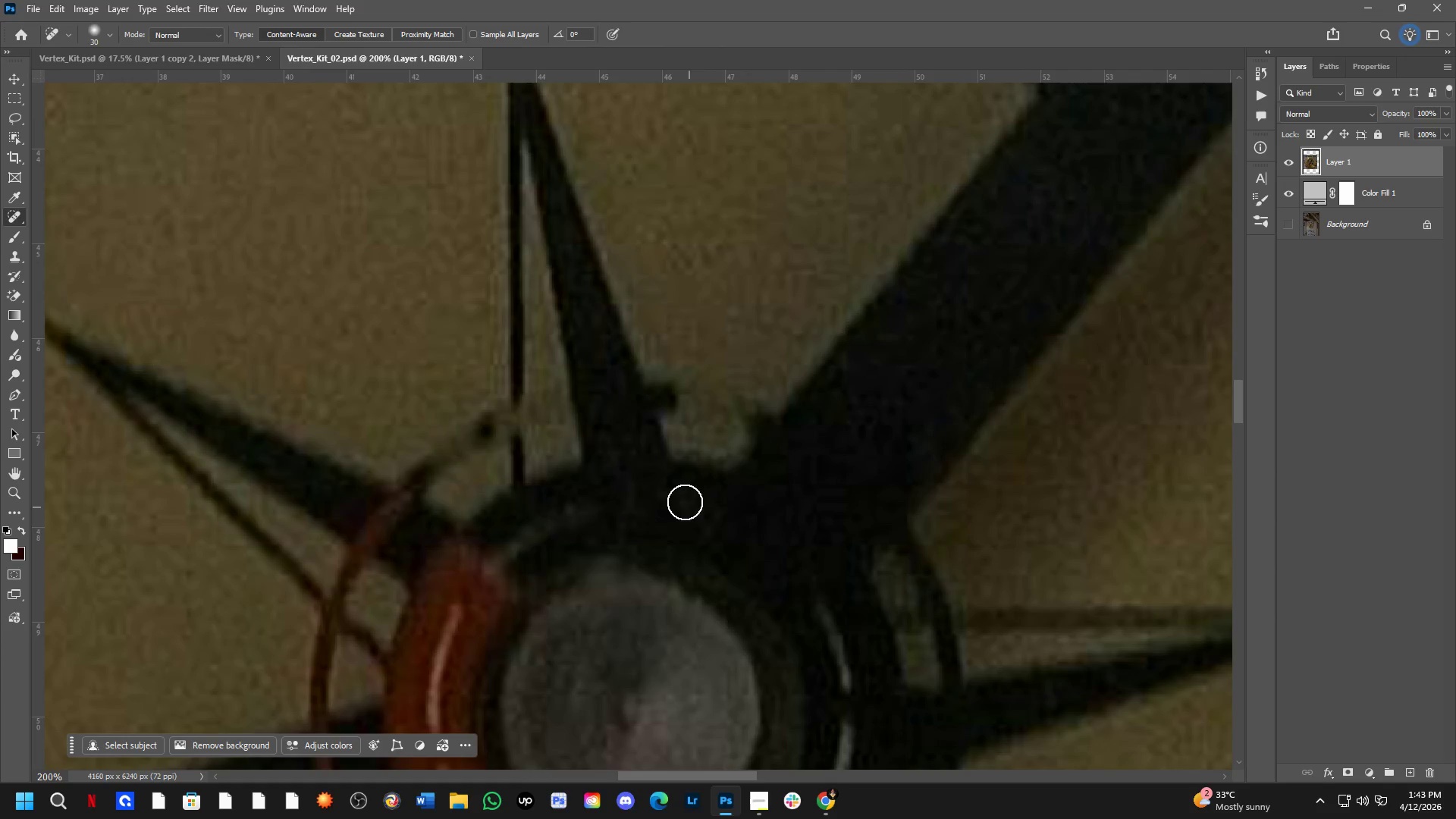 
left_click_drag(start_coordinate=[692, 510], to_coordinate=[720, 535])
 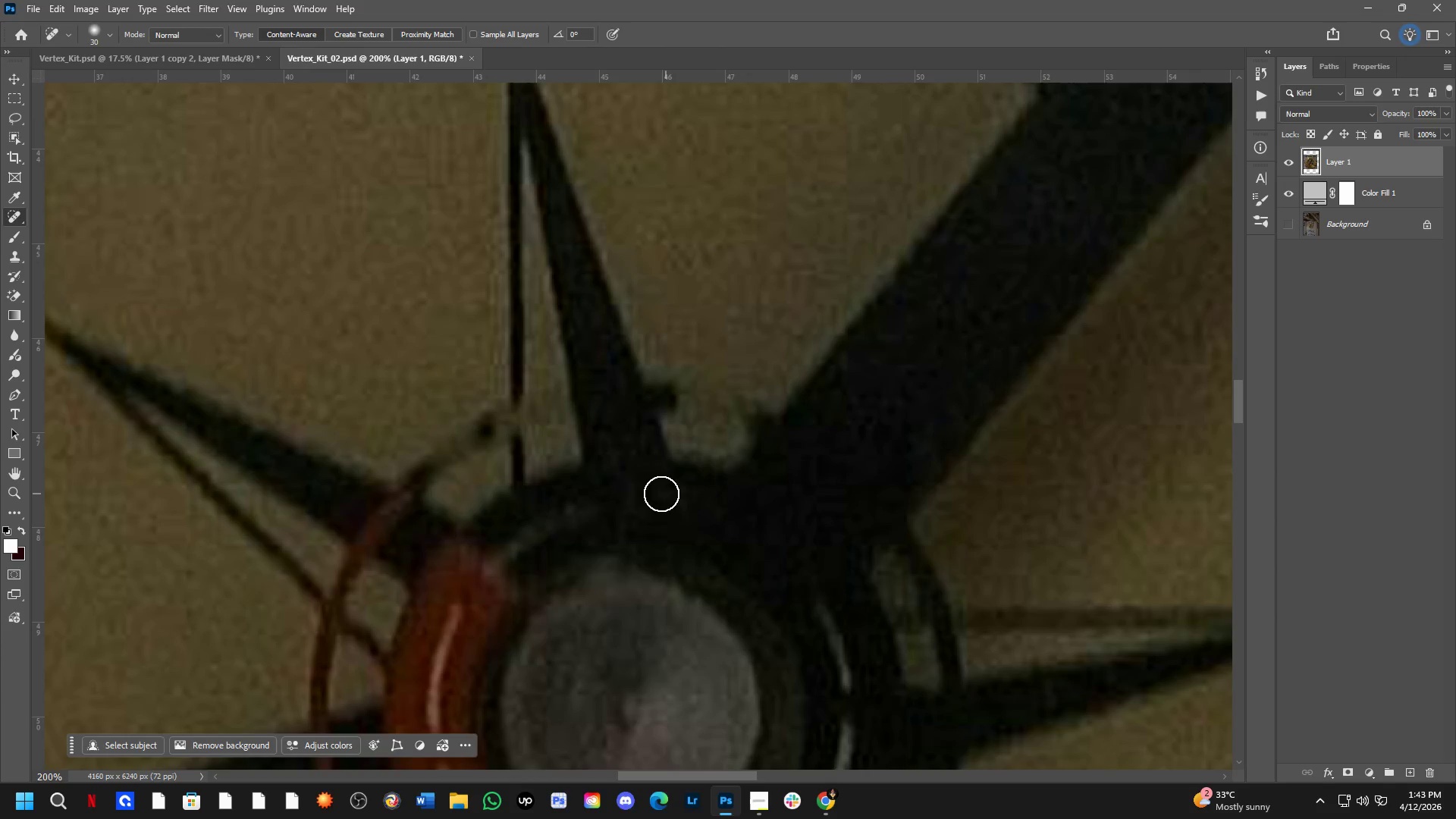 
left_click_drag(start_coordinate=[647, 494], to_coordinate=[625, 494])
 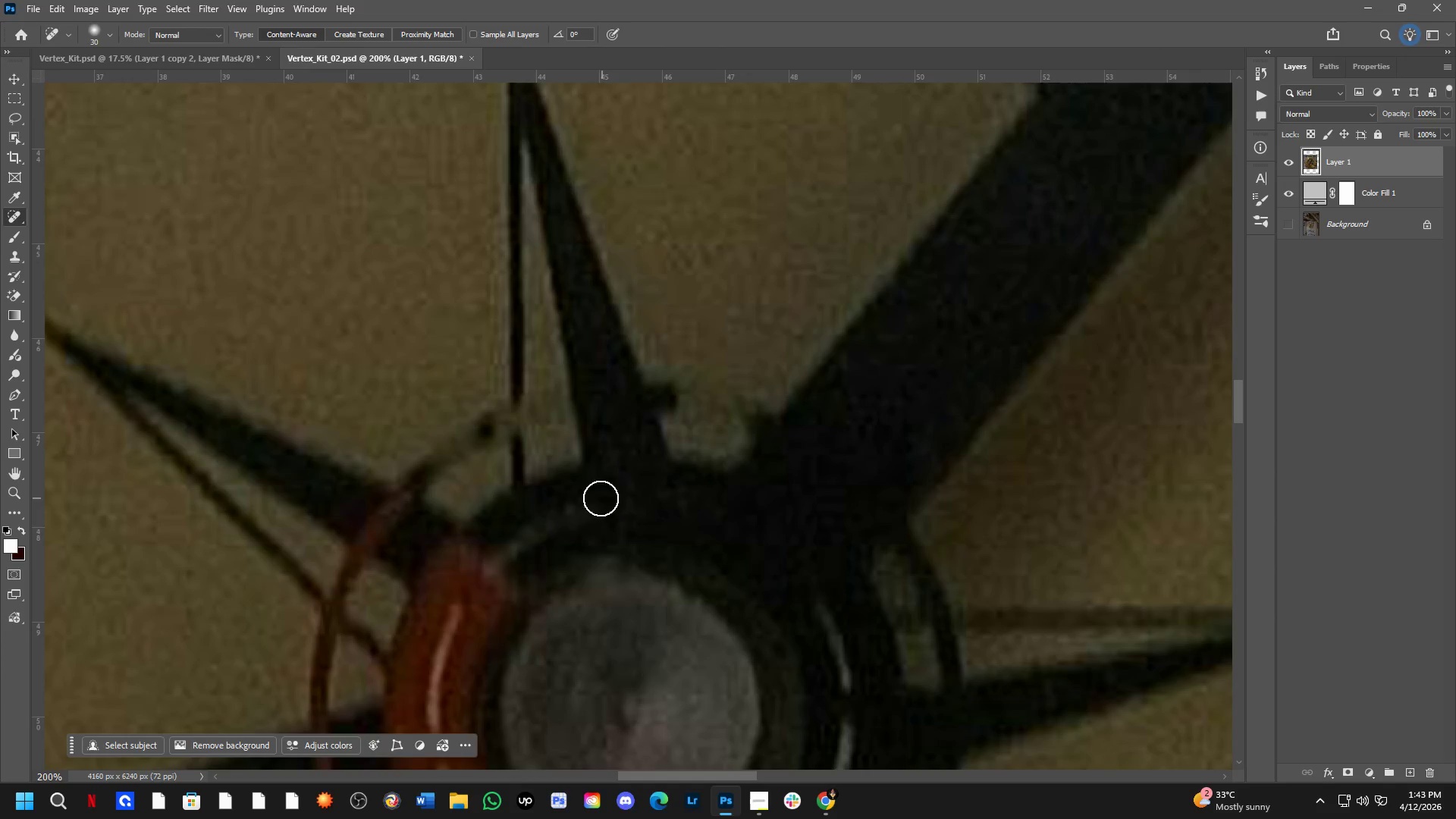 
left_click_drag(start_coordinate=[579, 507], to_coordinate=[566, 513])
 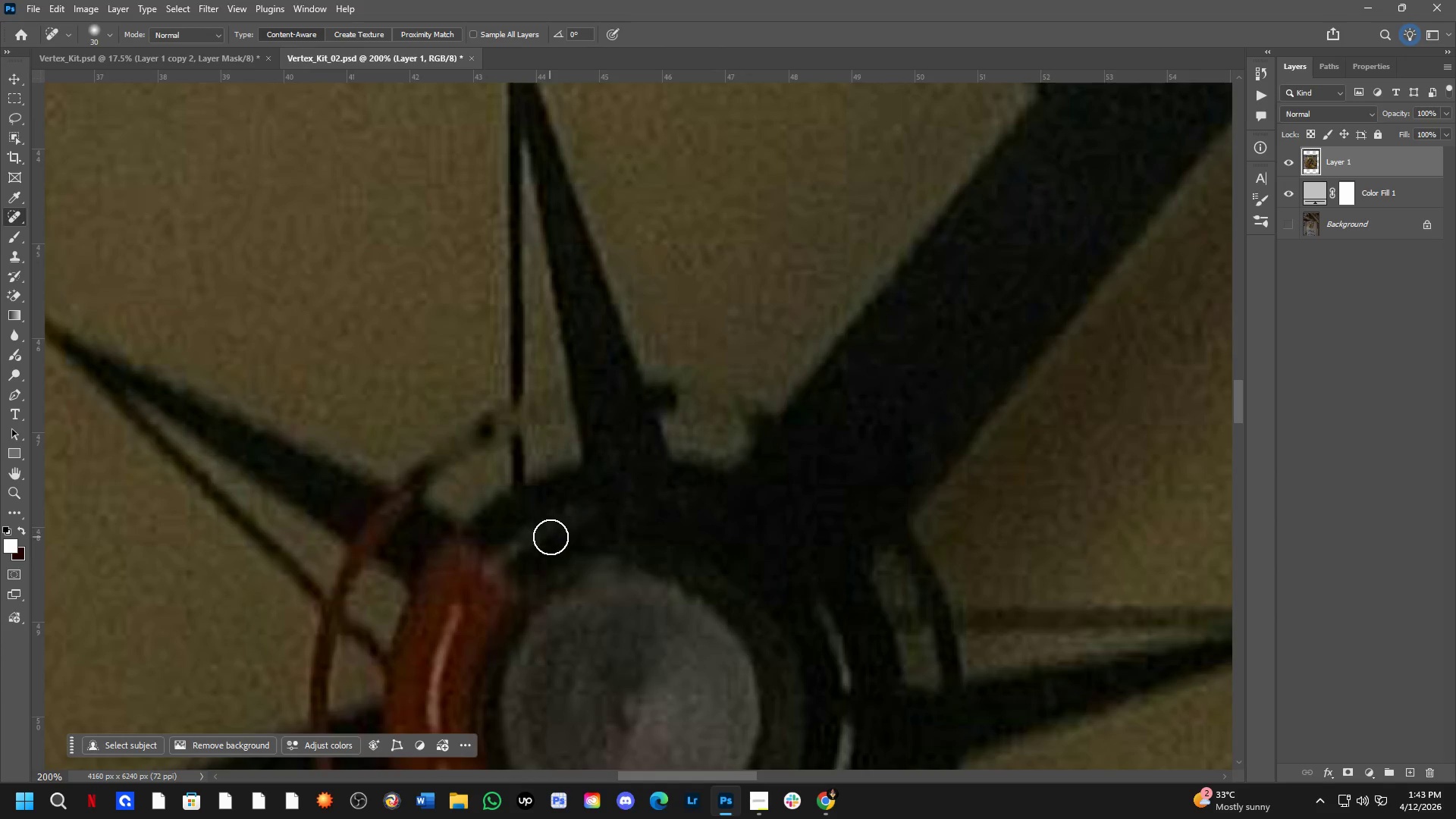 
hold_key(key=Space, duration=0.55)
 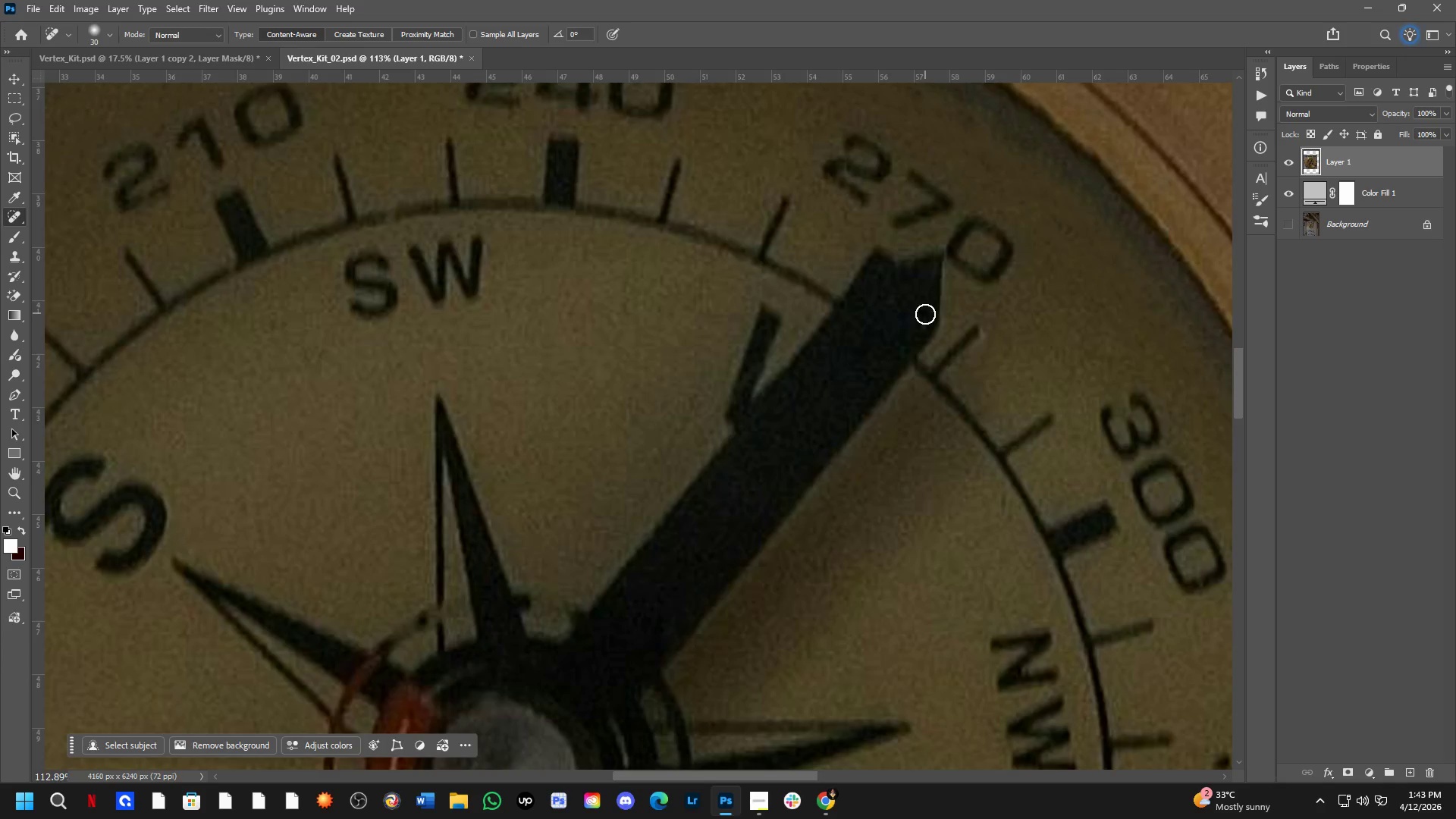 
left_click_drag(start_coordinate=[941, 392], to_coordinate=[757, 557])
 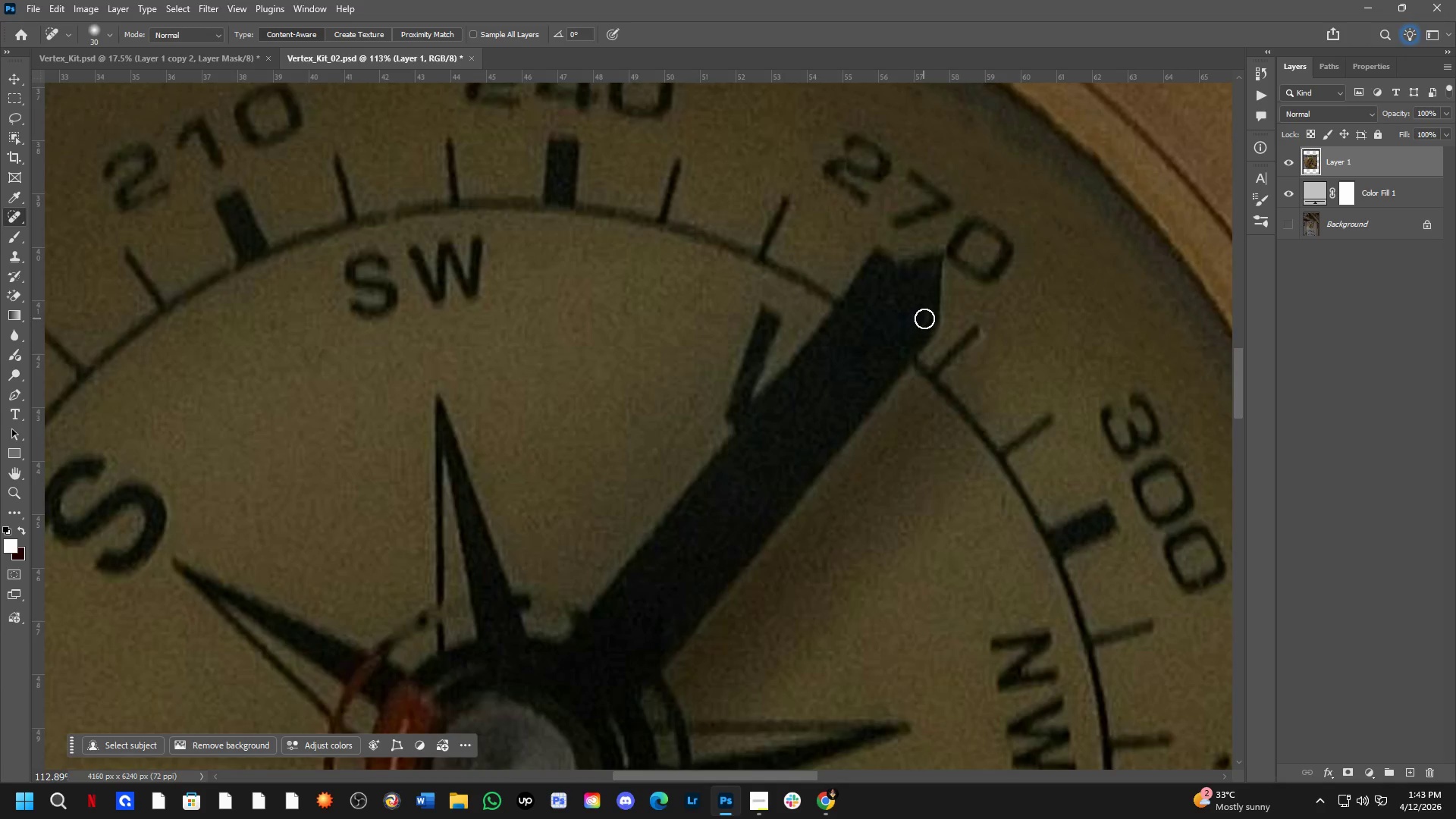 
scroll: coordinate [828, 472], scroll_direction: down, amount: 6.0
 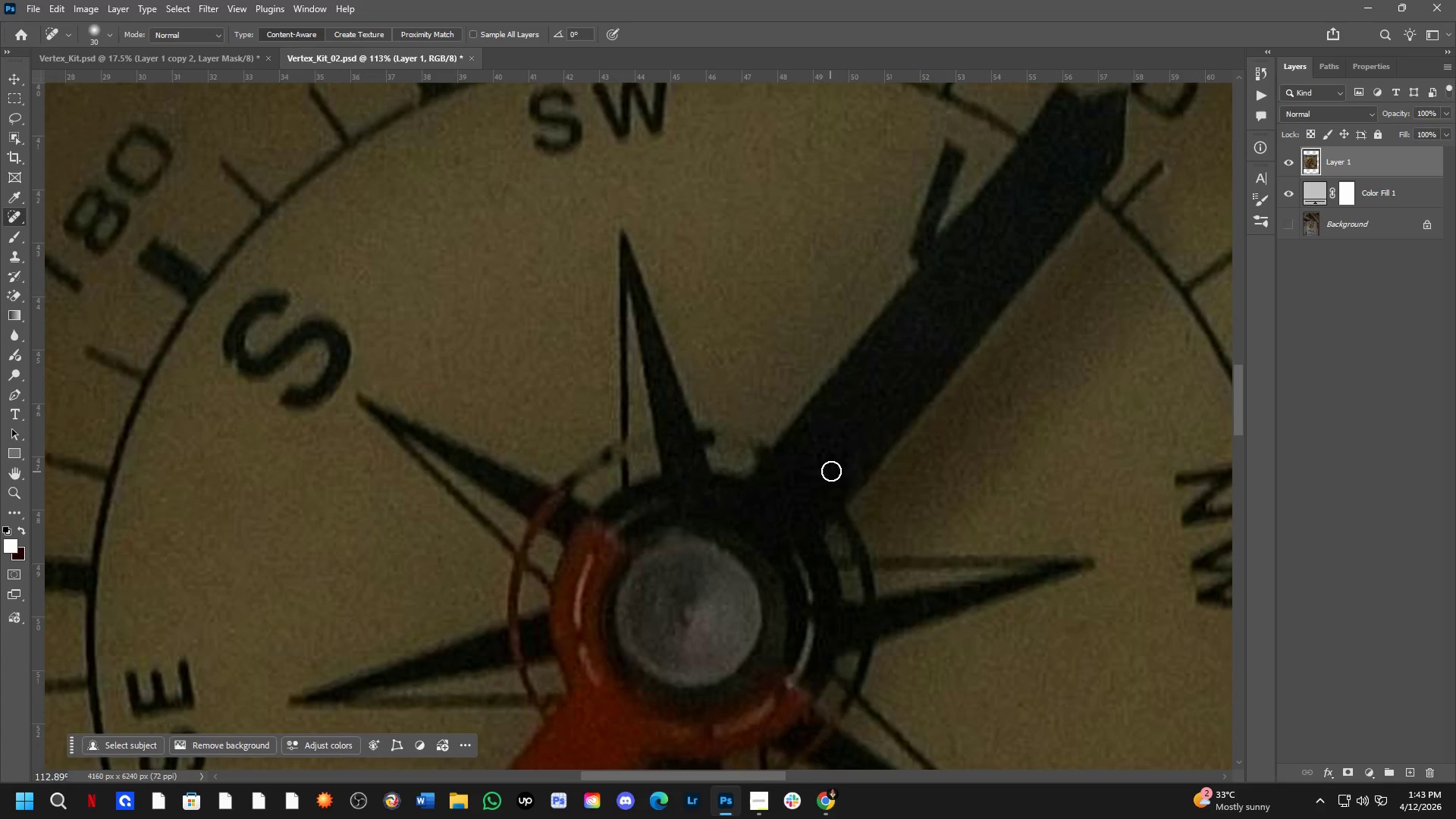 
left_click_drag(start_coordinate=[925, 313], to_coordinate=[918, 334])
 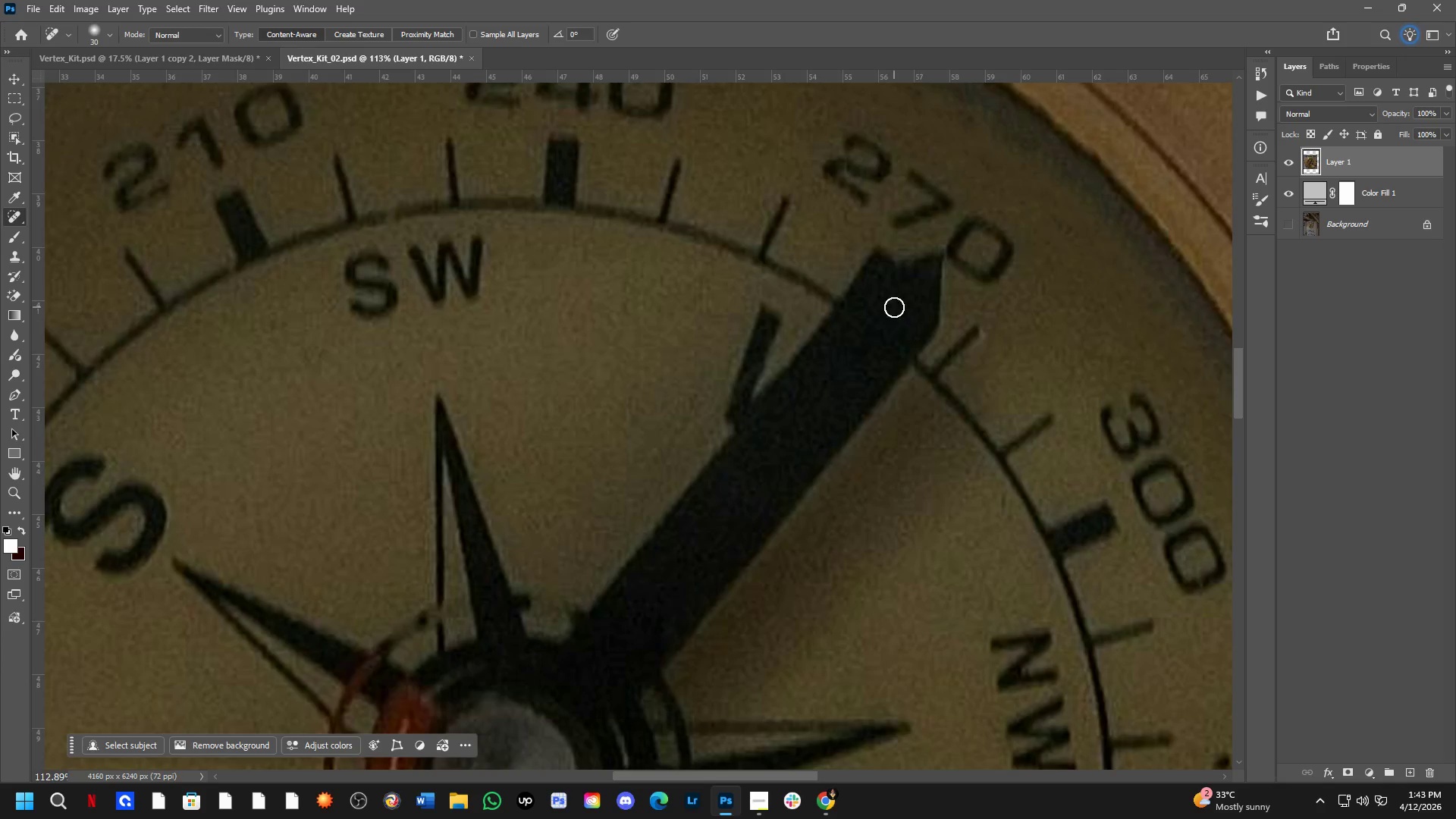 
left_click_drag(start_coordinate=[894, 307], to_coordinate=[881, 303])
 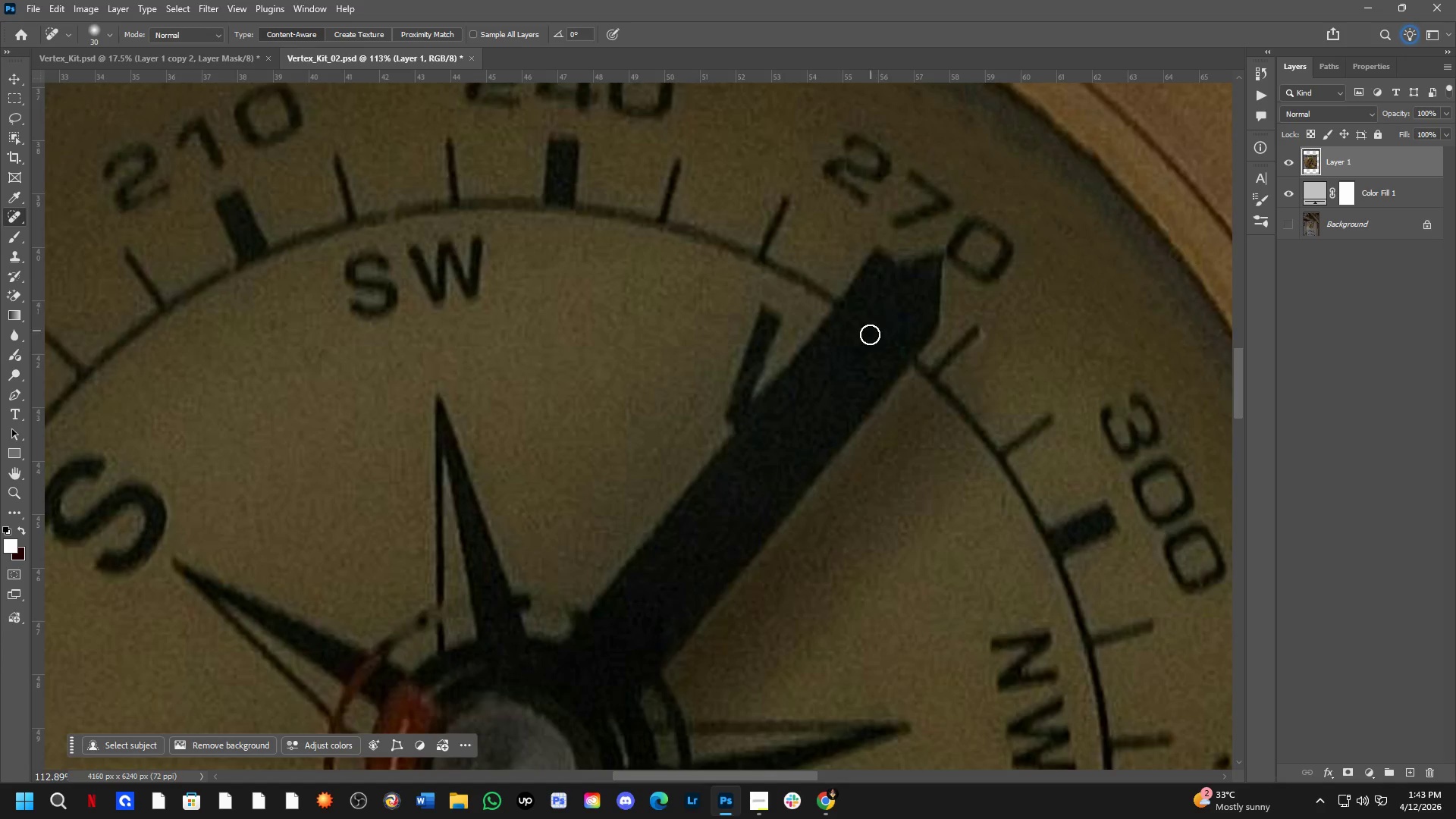 
hold_key(key=Space, duration=0.55)
 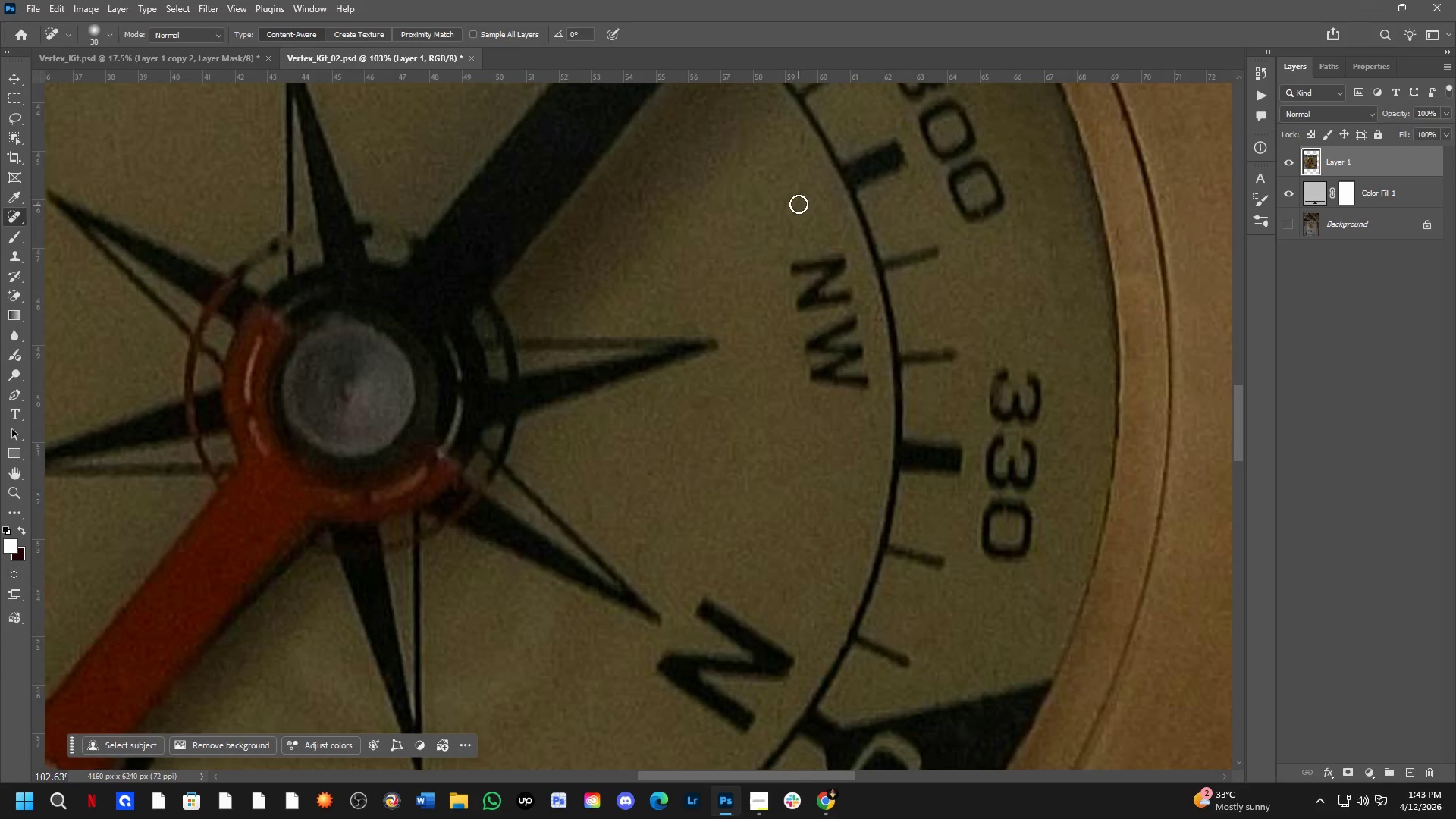 
left_click_drag(start_coordinate=[888, 527], to_coordinate=[718, 247])
 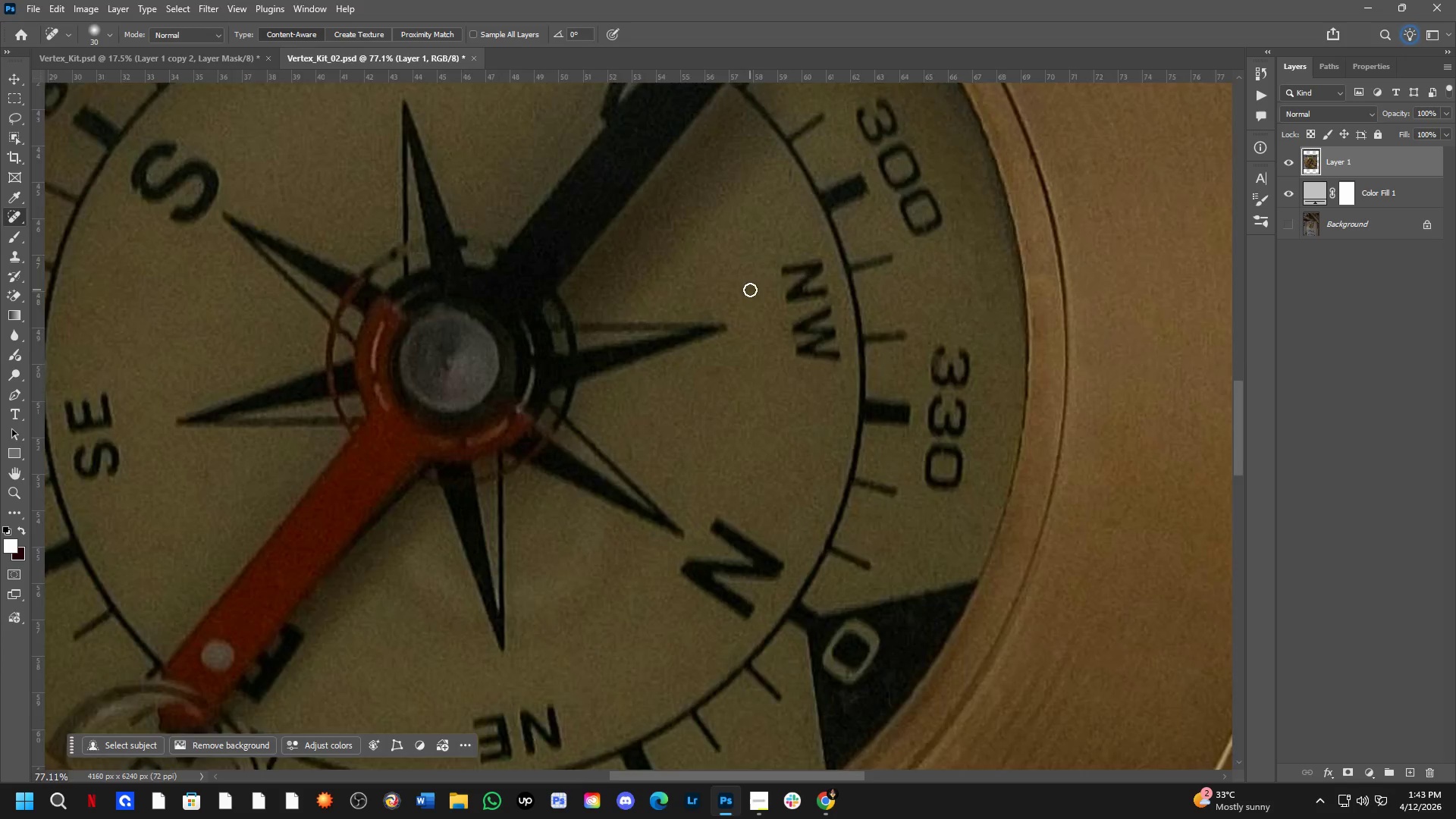 
scroll: coordinate [866, 356], scroll_direction: down, amount: 4.0
 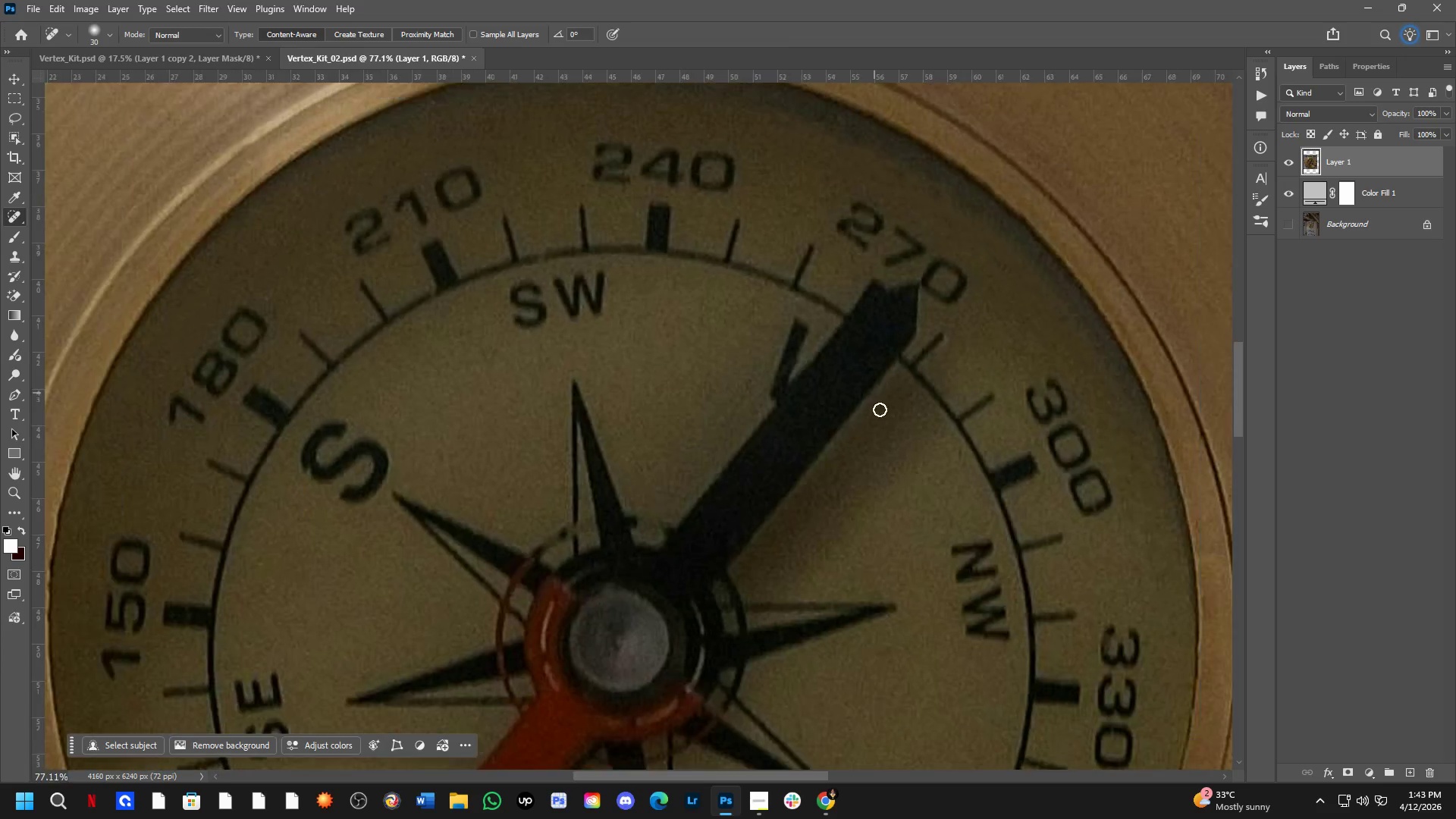 
scroll: coordinate [756, 262], scroll_direction: up, amount: 3.0
 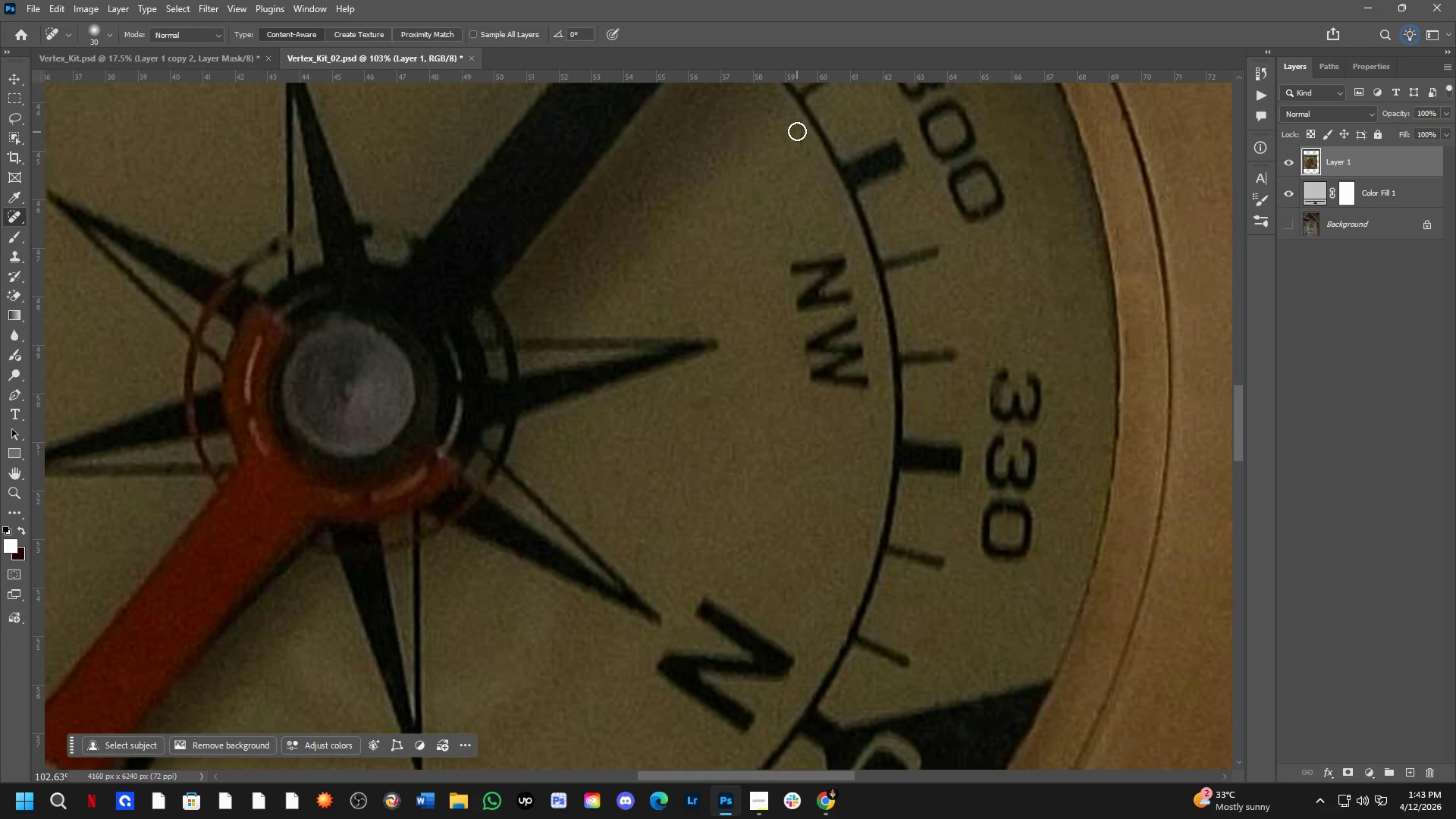 
left_click_drag(start_coordinate=[797, 127], to_coordinate=[804, 161])
 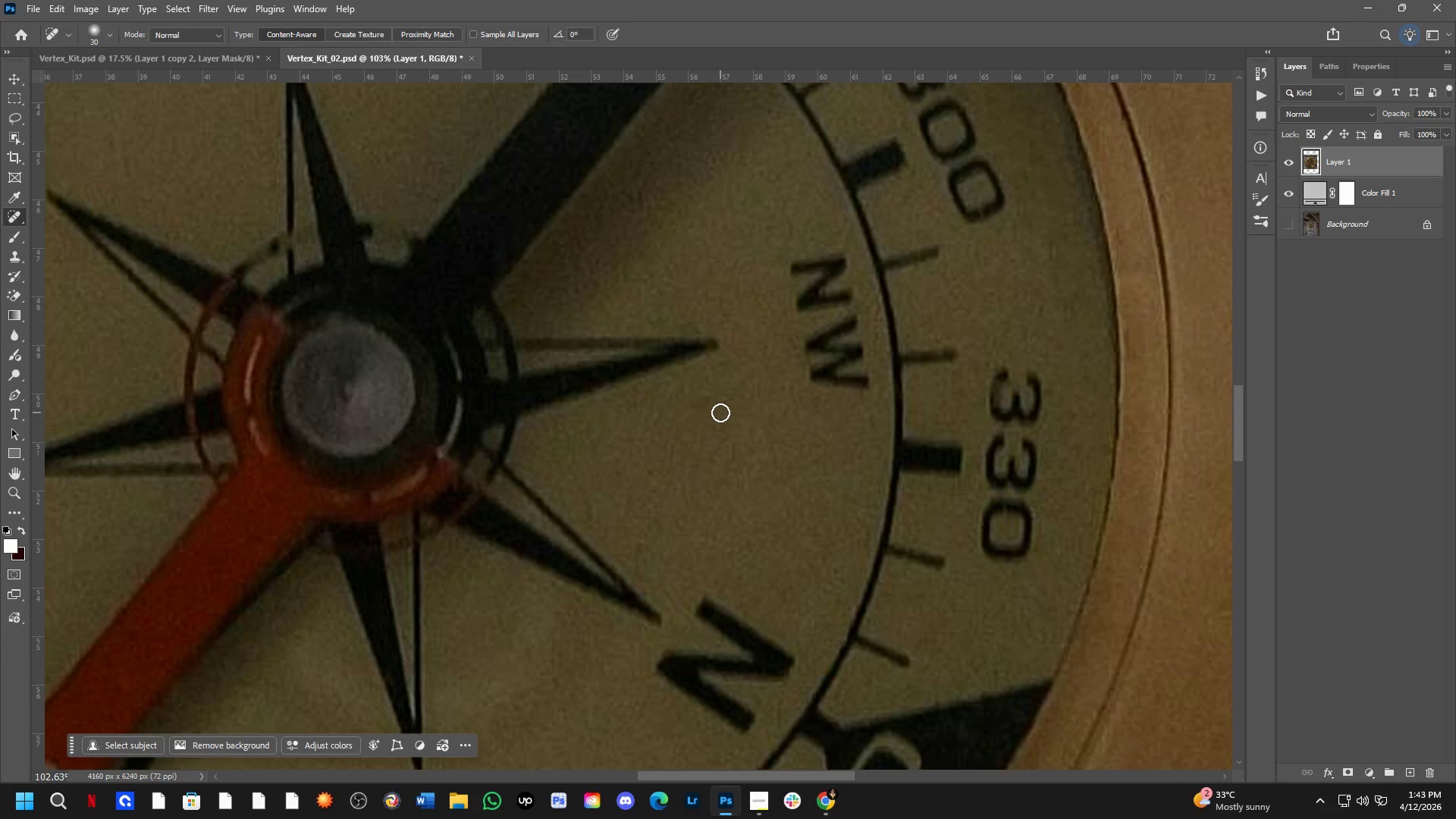 
hold_key(key=Space, duration=0.59)
 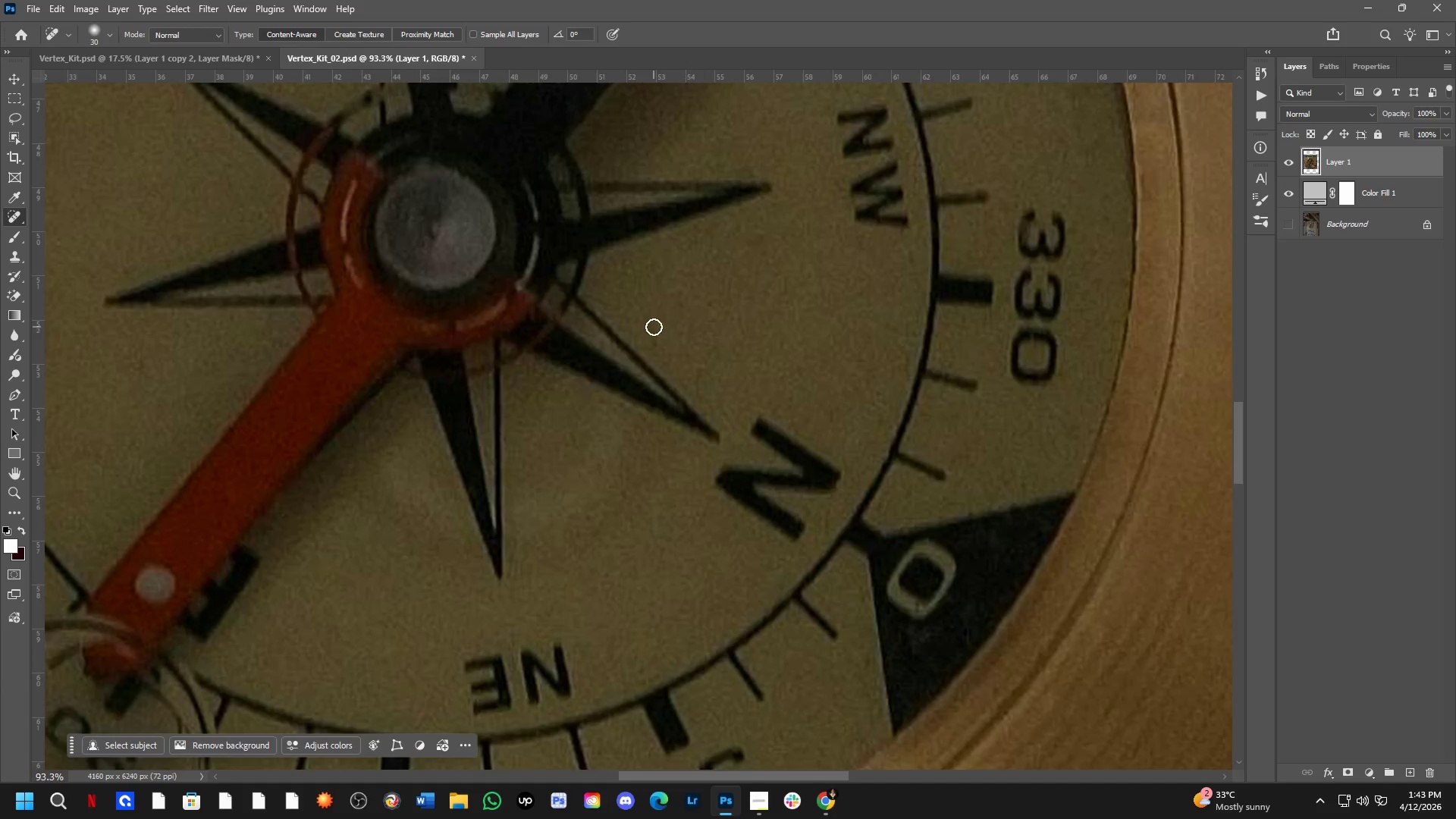 
left_click_drag(start_coordinate=[677, 491], to_coordinate=[719, 341])
 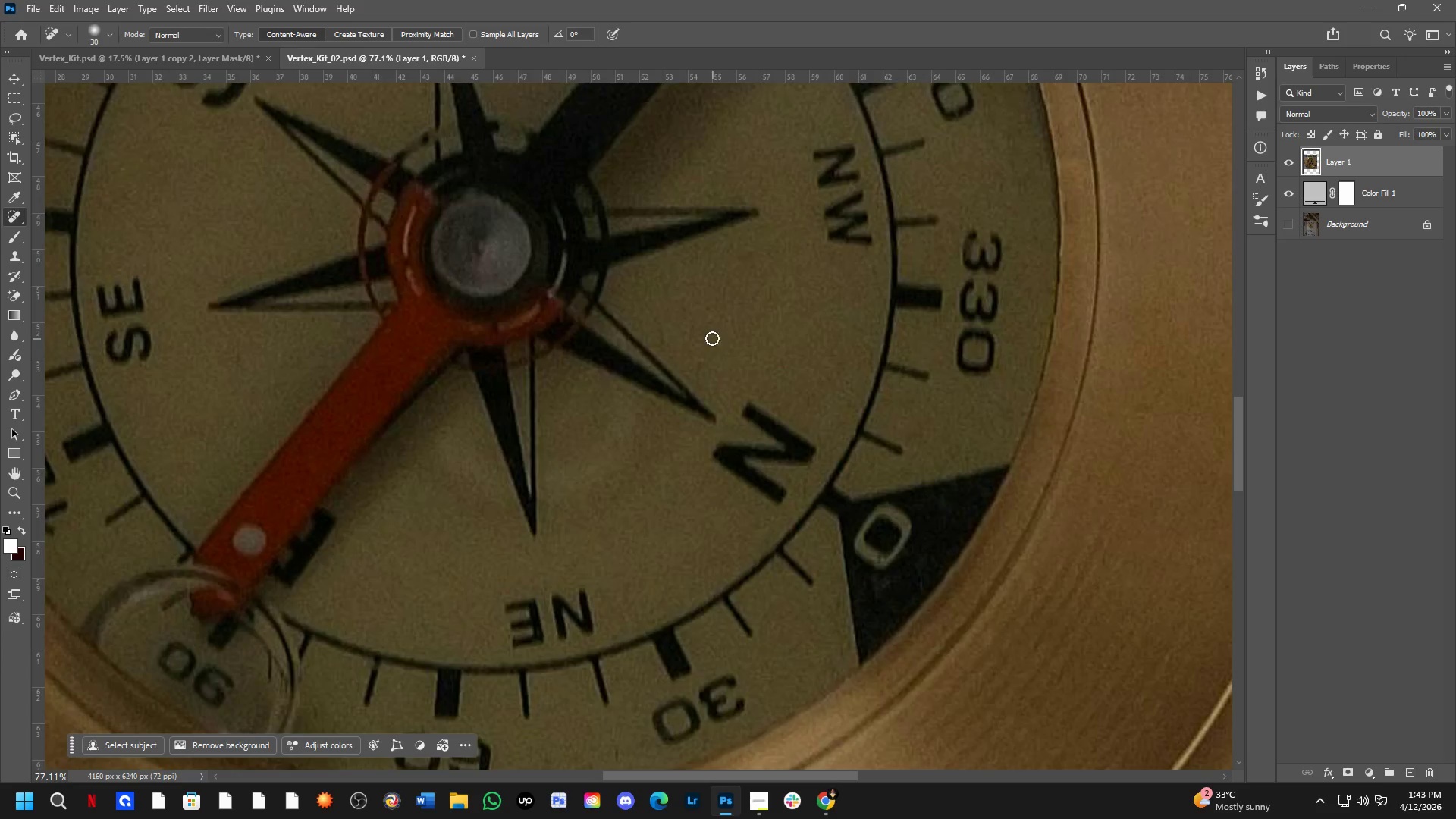 
scroll: coordinate [714, 416], scroll_direction: down, amount: 3.0
 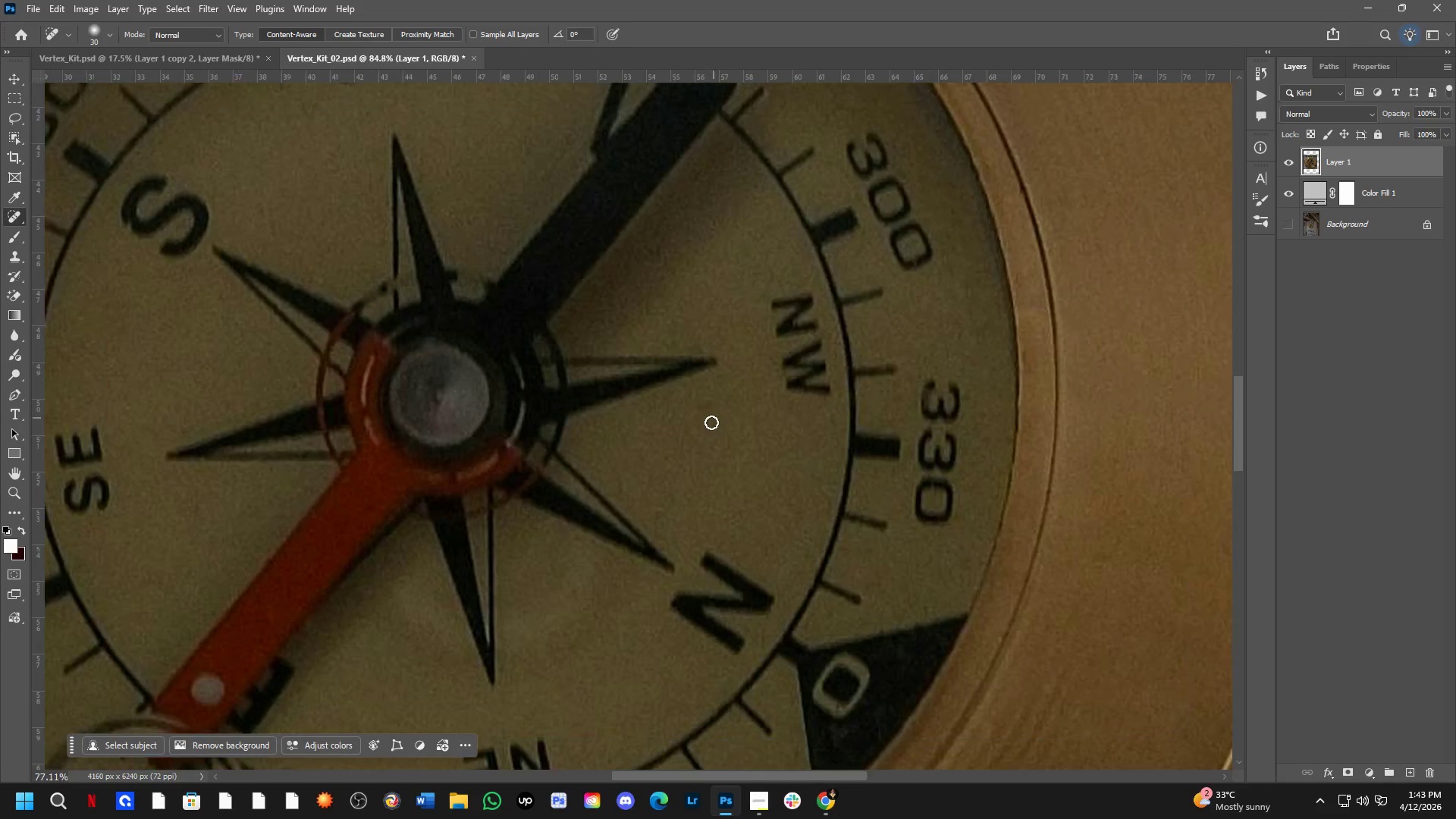 
left_click_drag(start_coordinate=[654, 327], to_coordinate=[654, 359])
 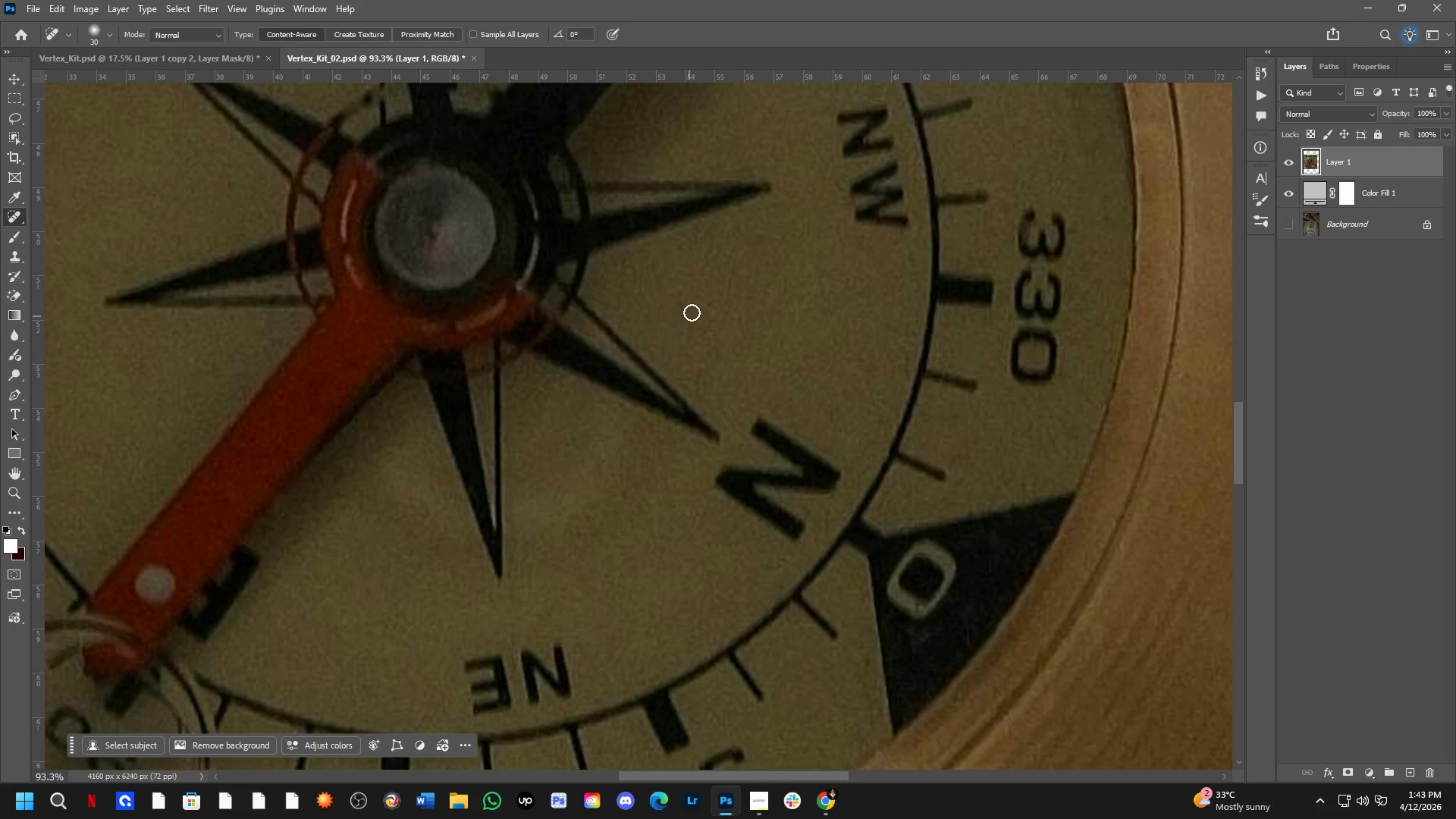 
scroll: coordinate [698, 333], scroll_direction: up, amount: 2.0
 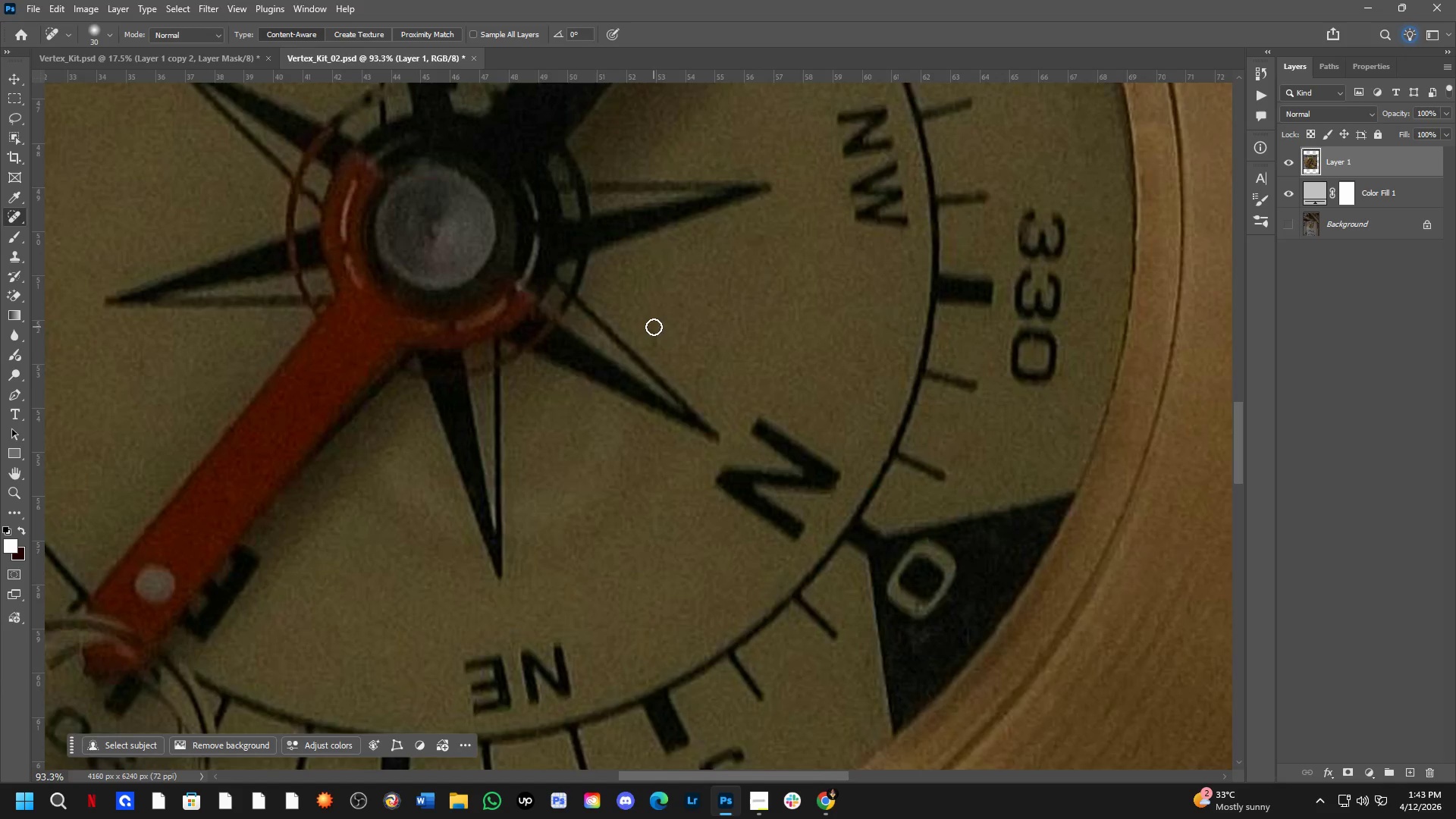 
left_click_drag(start_coordinate=[695, 307], to_coordinate=[717, 300])
 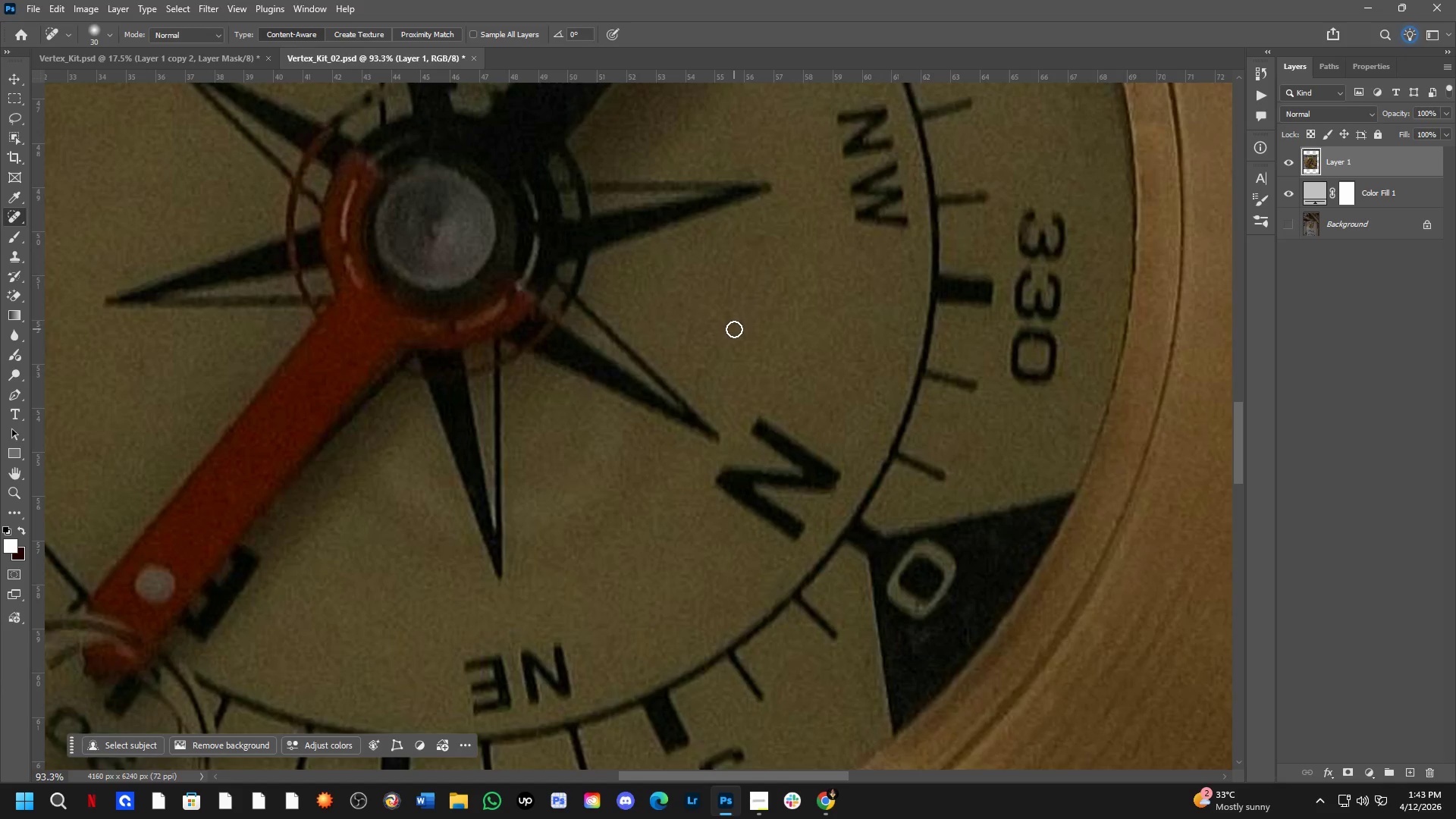 
hold_key(key=Space, duration=0.59)
 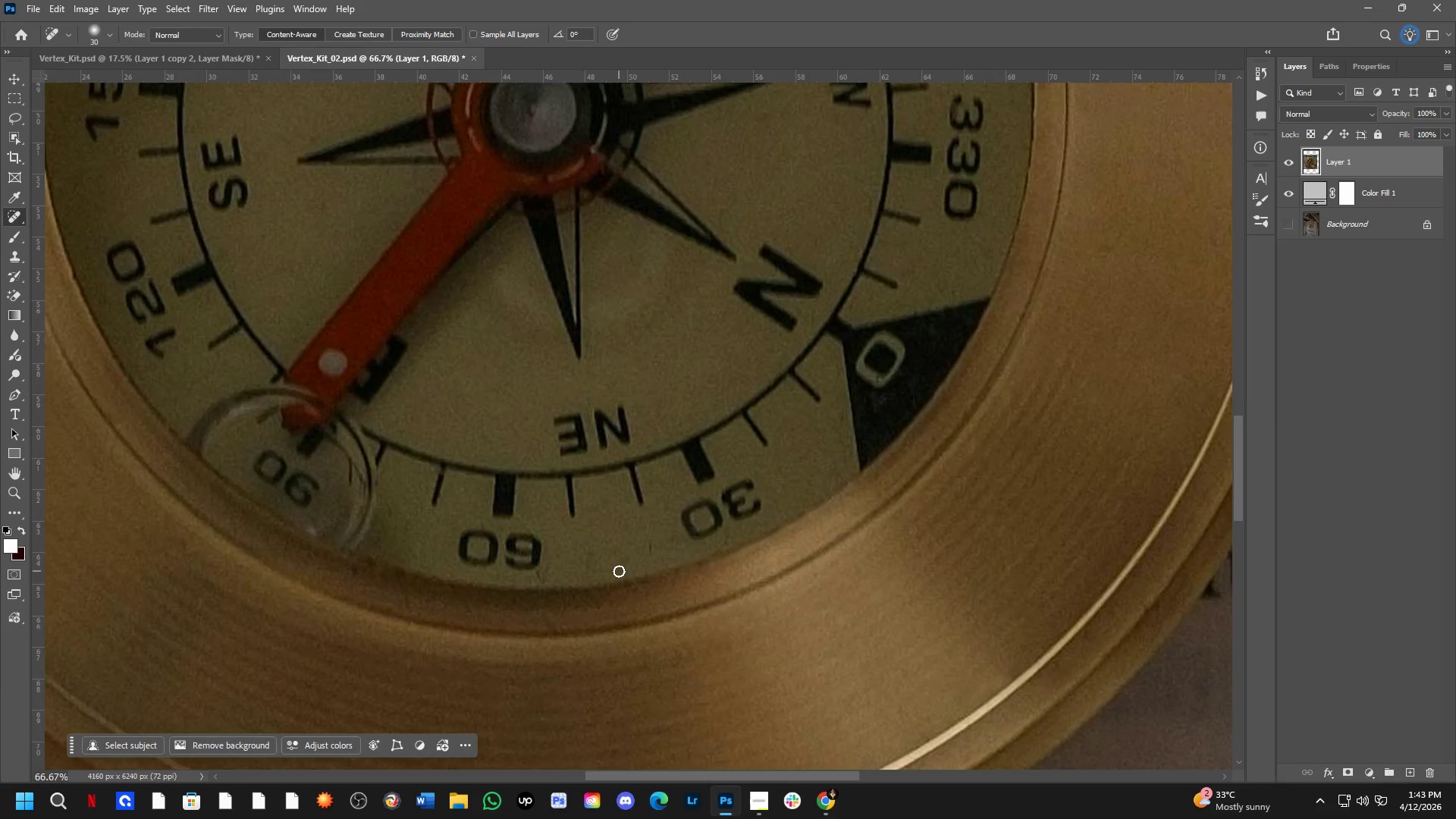 
left_click_drag(start_coordinate=[699, 492], to_coordinate=[706, 357])
 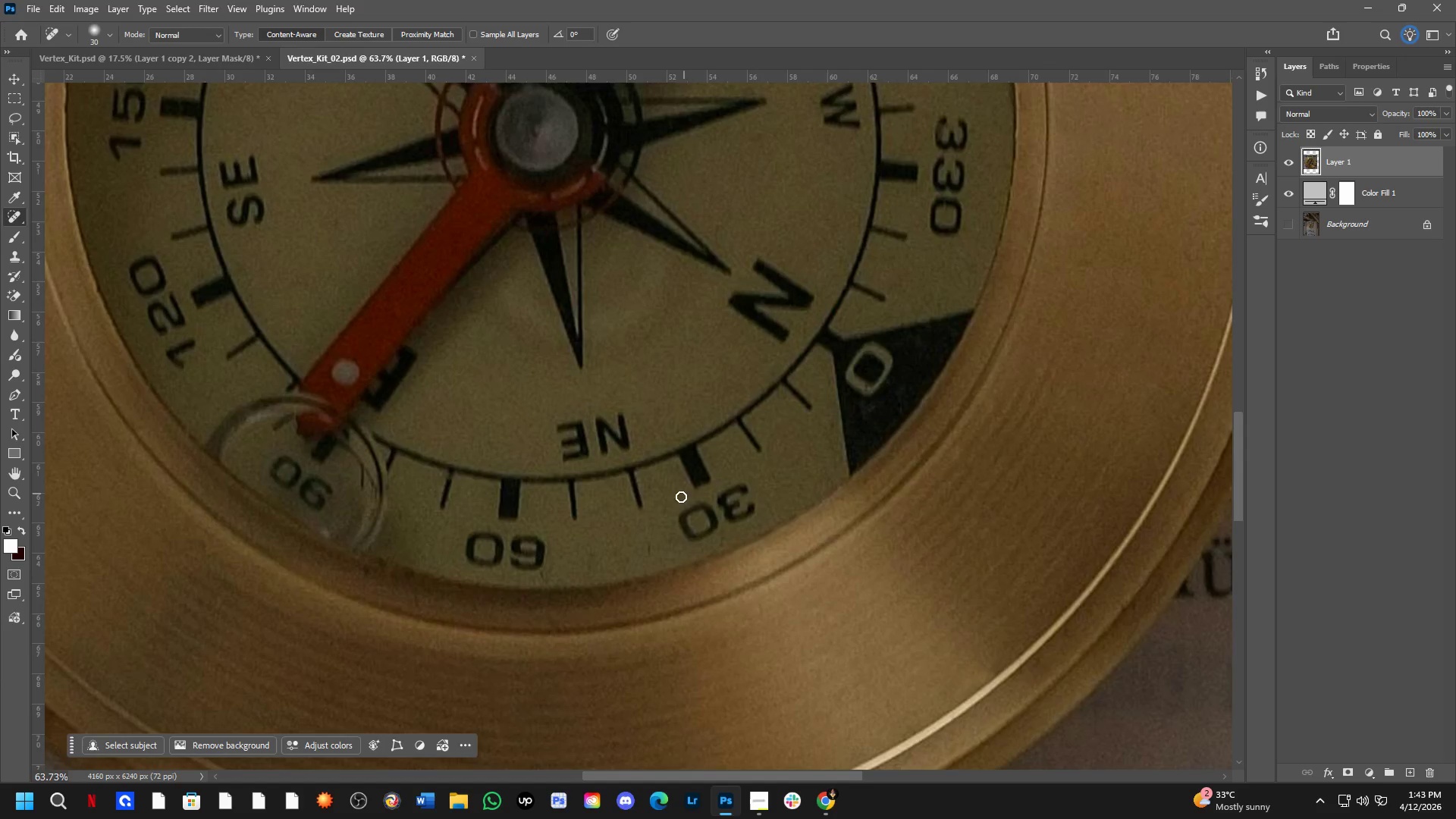 
scroll: coordinate [733, 344], scroll_direction: down, amount: 4.0
 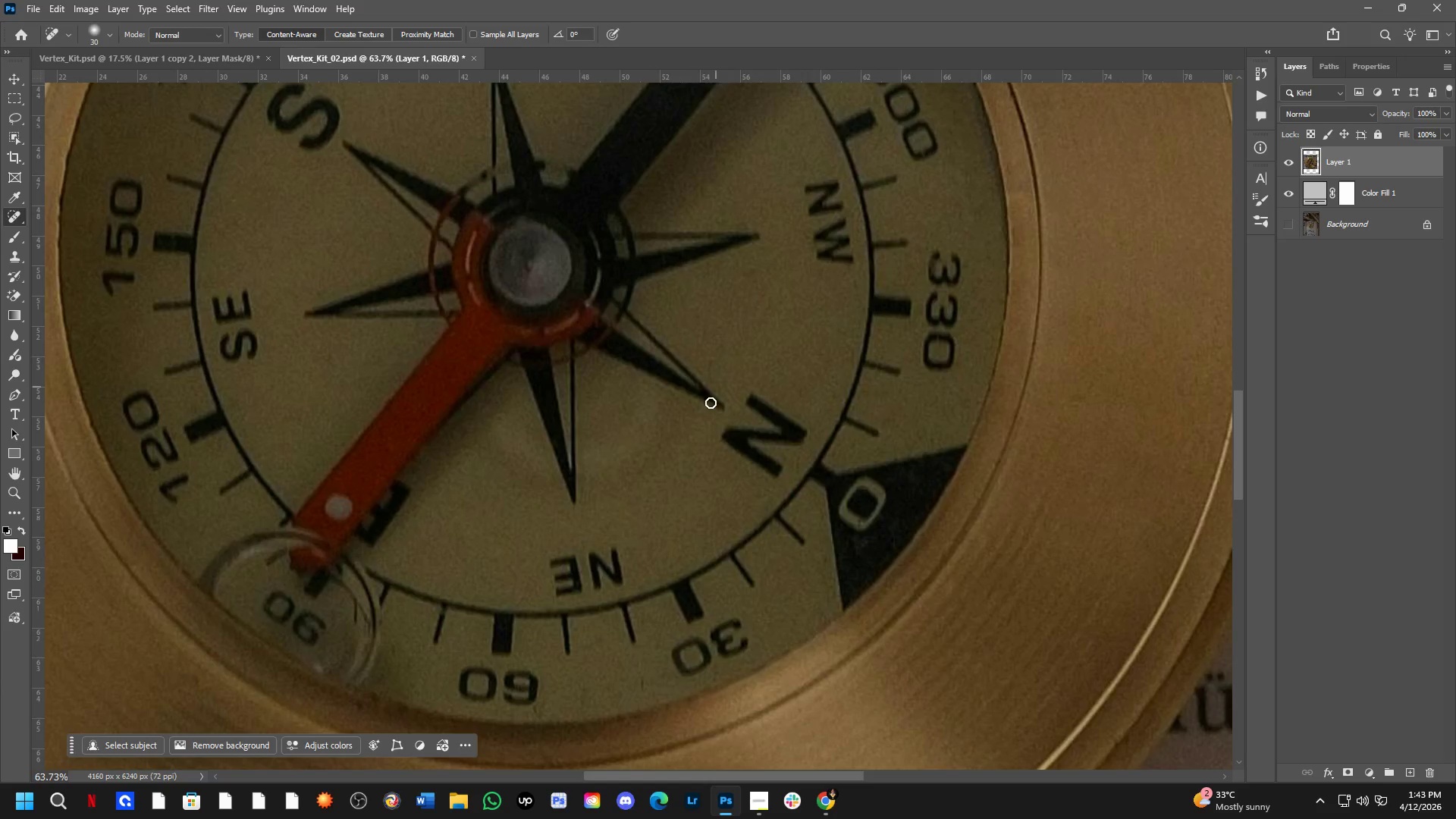 
hold_key(key=ShiftLeft, duration=0.39)
 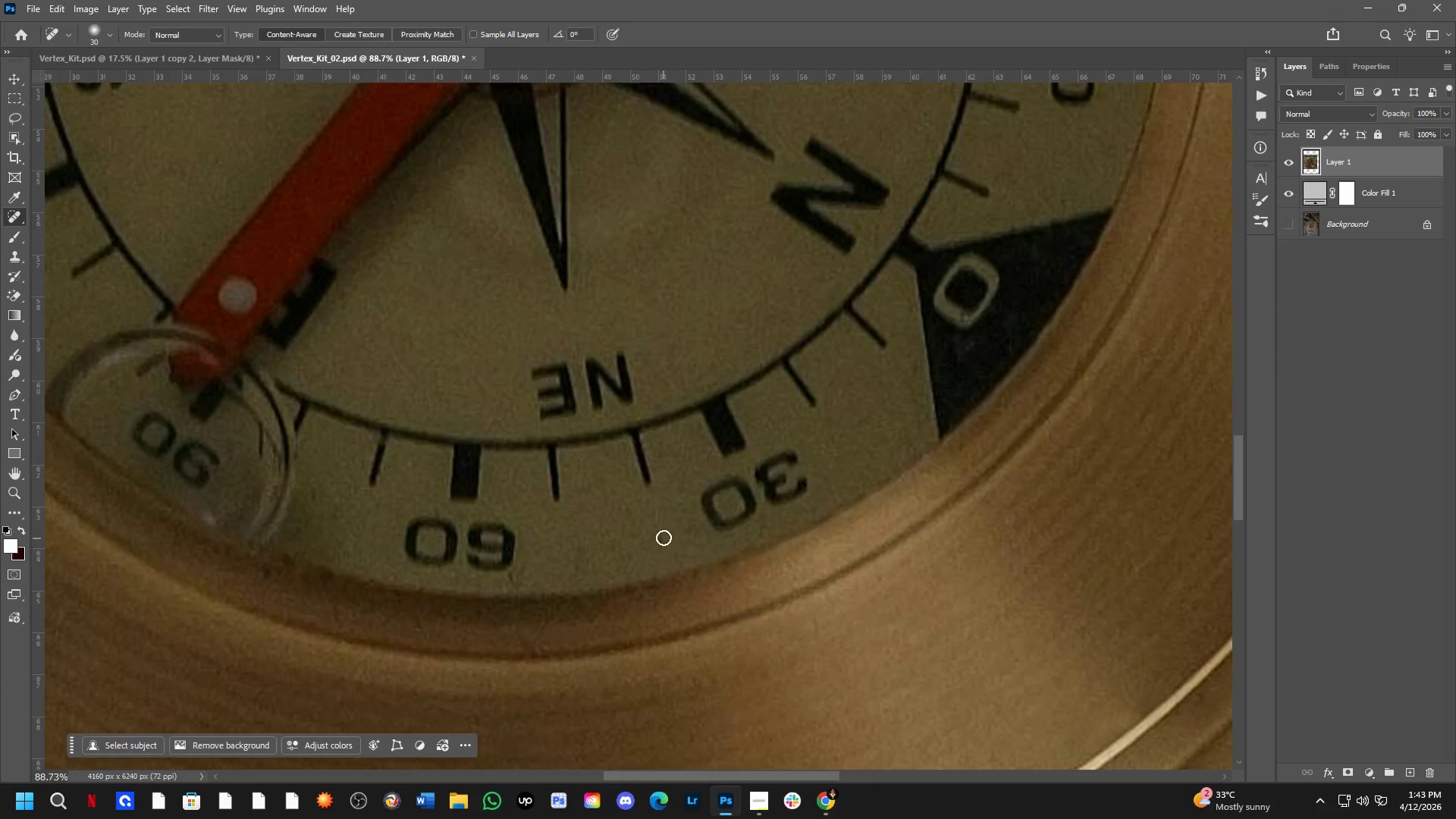 
left_click_drag(start_coordinate=[658, 534], to_coordinate=[654, 559])
 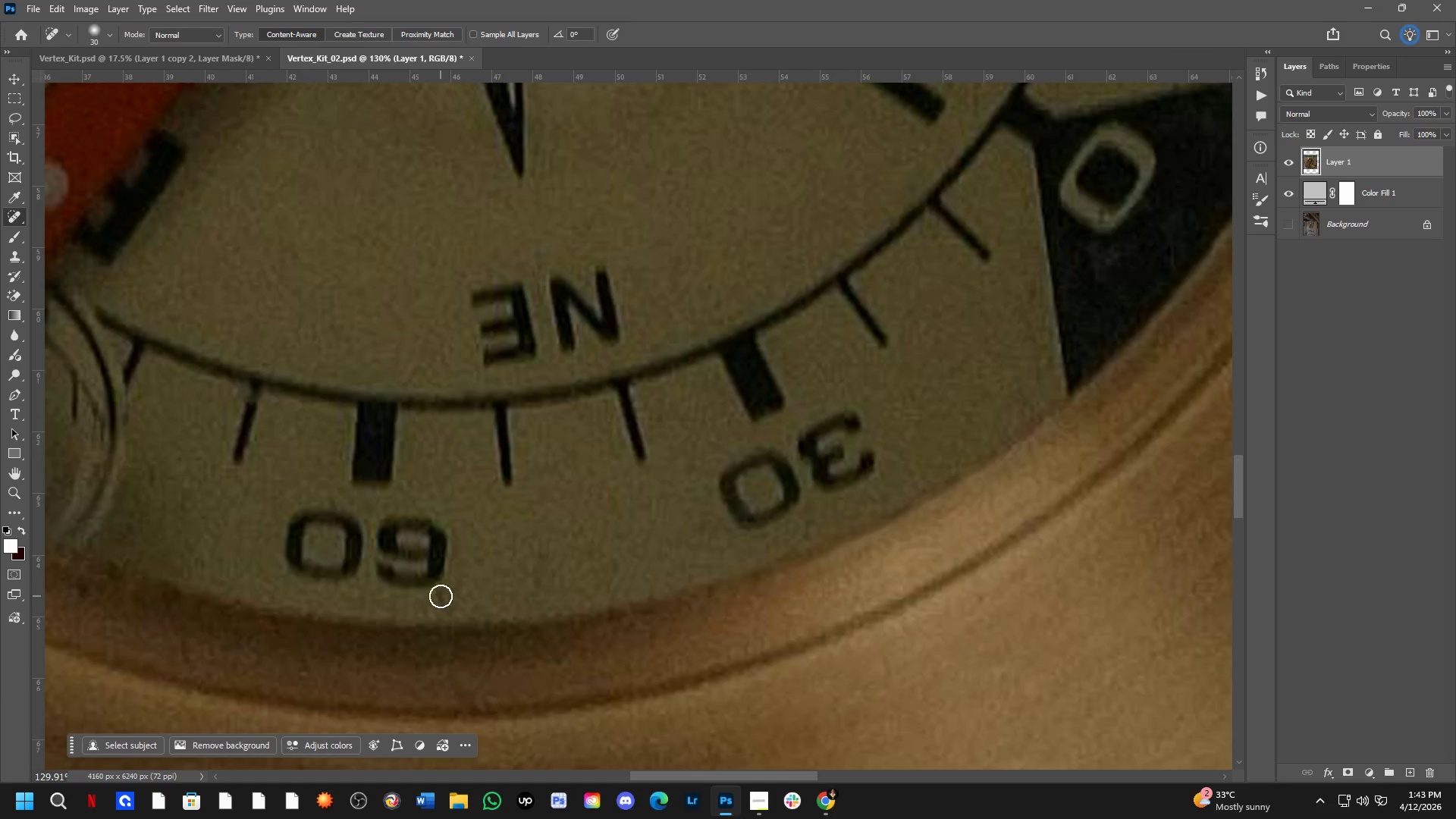 
scroll: coordinate [664, 535], scroll_direction: up, amount: 8.0
 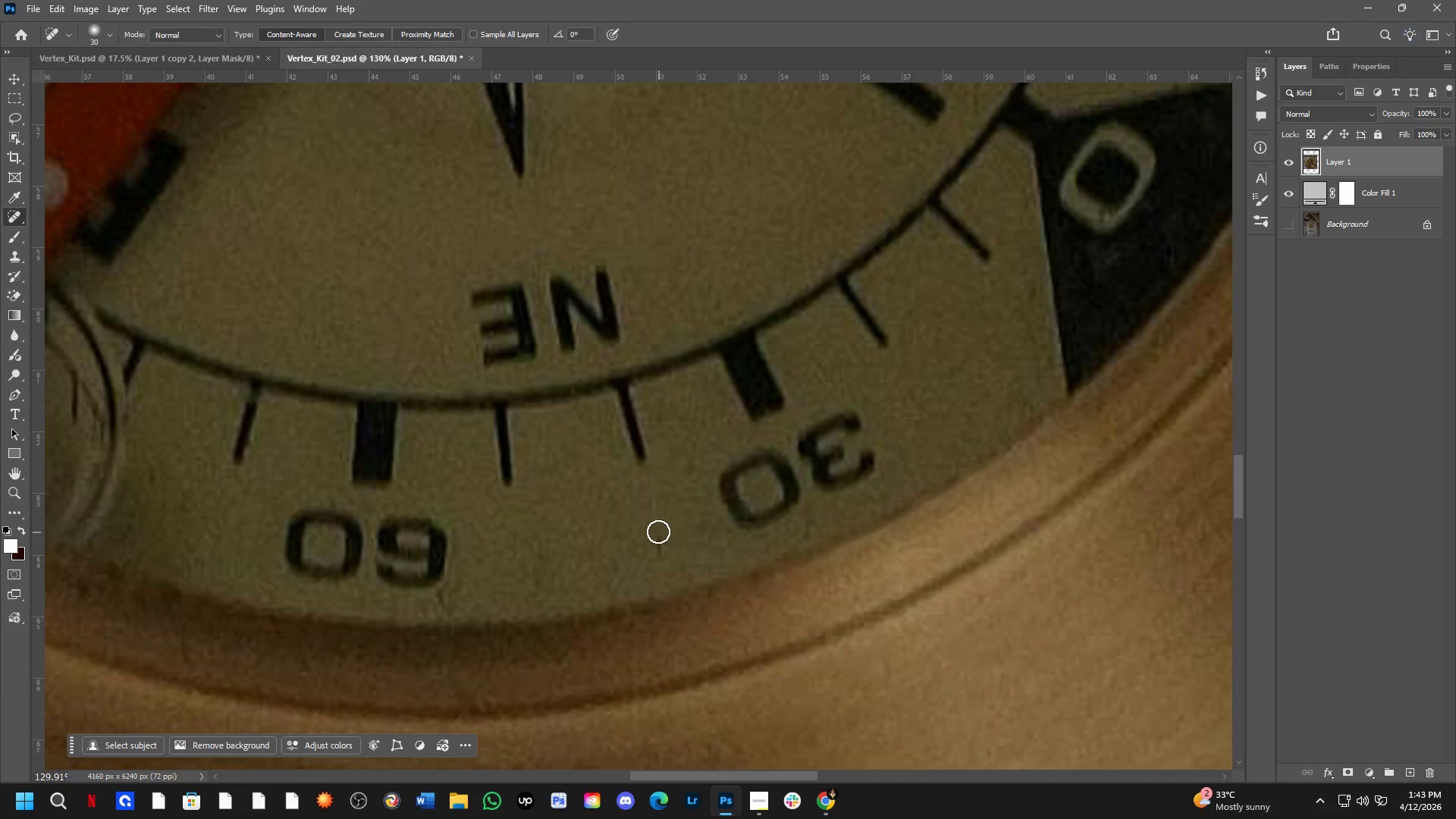 
left_click_drag(start_coordinate=[444, 596], to_coordinate=[439, 609])
 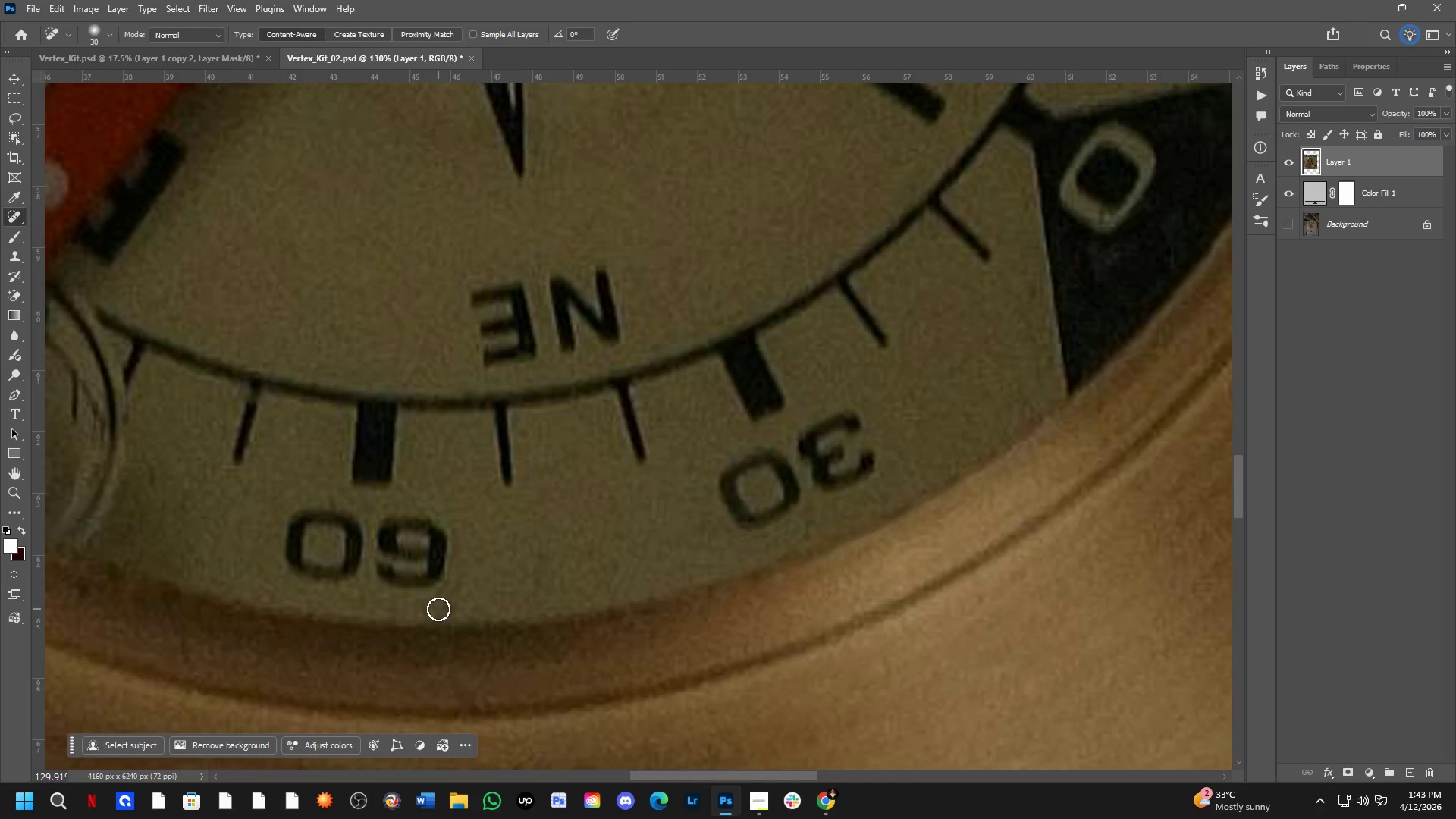 
left_click_drag(start_coordinate=[443, 603], to_coordinate=[458, 587])
 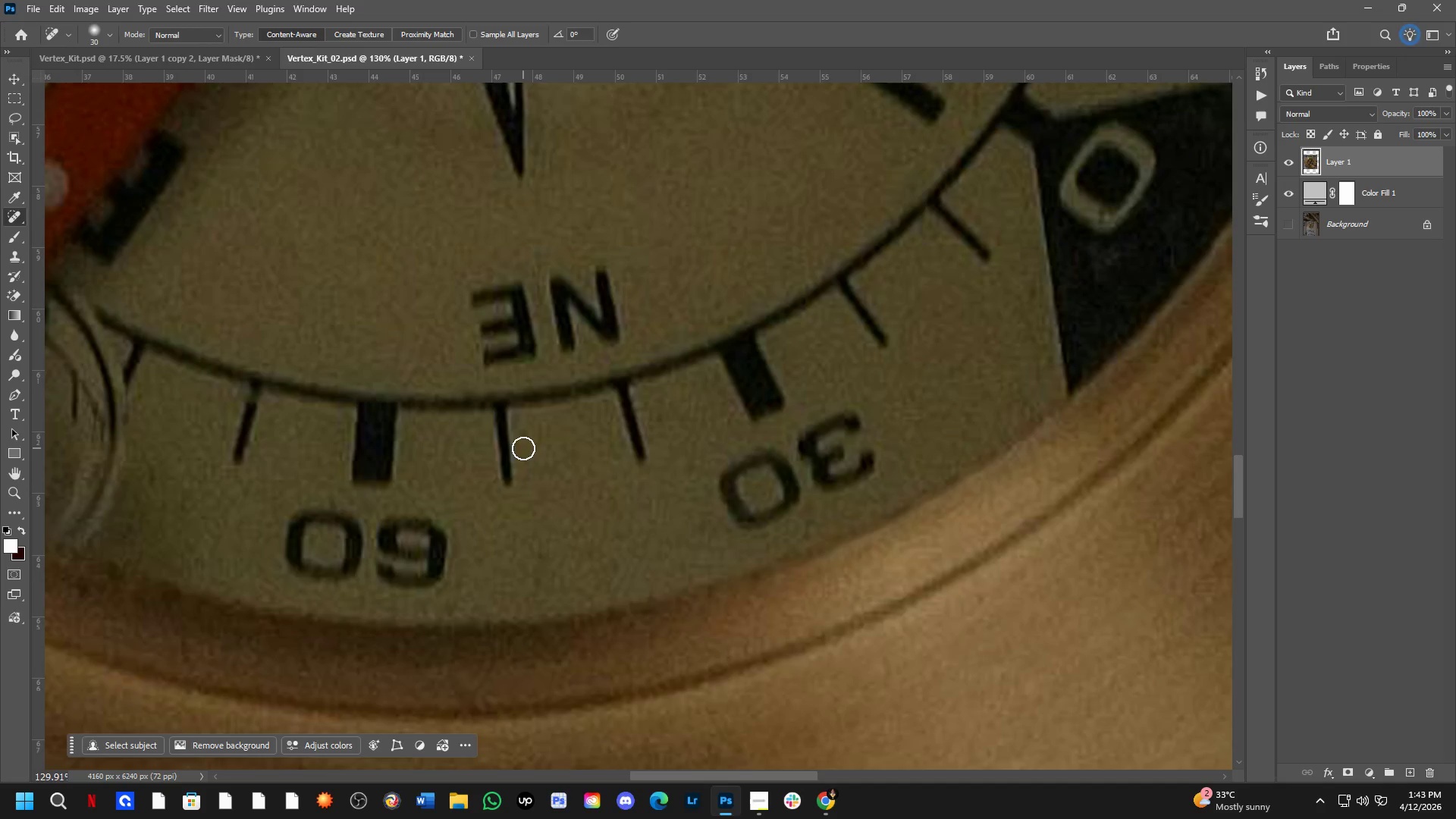 
left_click_drag(start_coordinate=[522, 433], to_coordinate=[530, 448])
 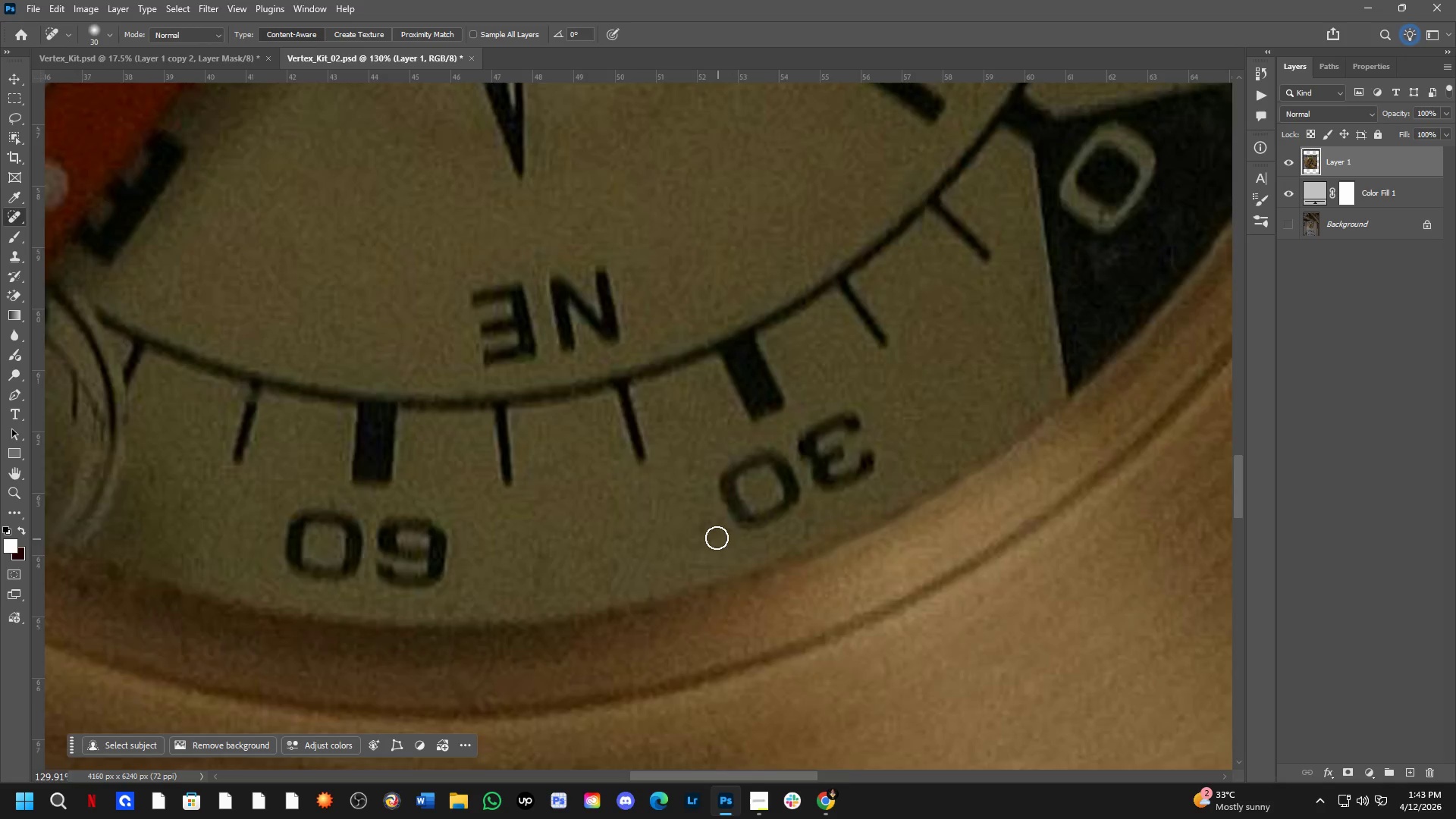 
key(Shift+ShiftLeft)
 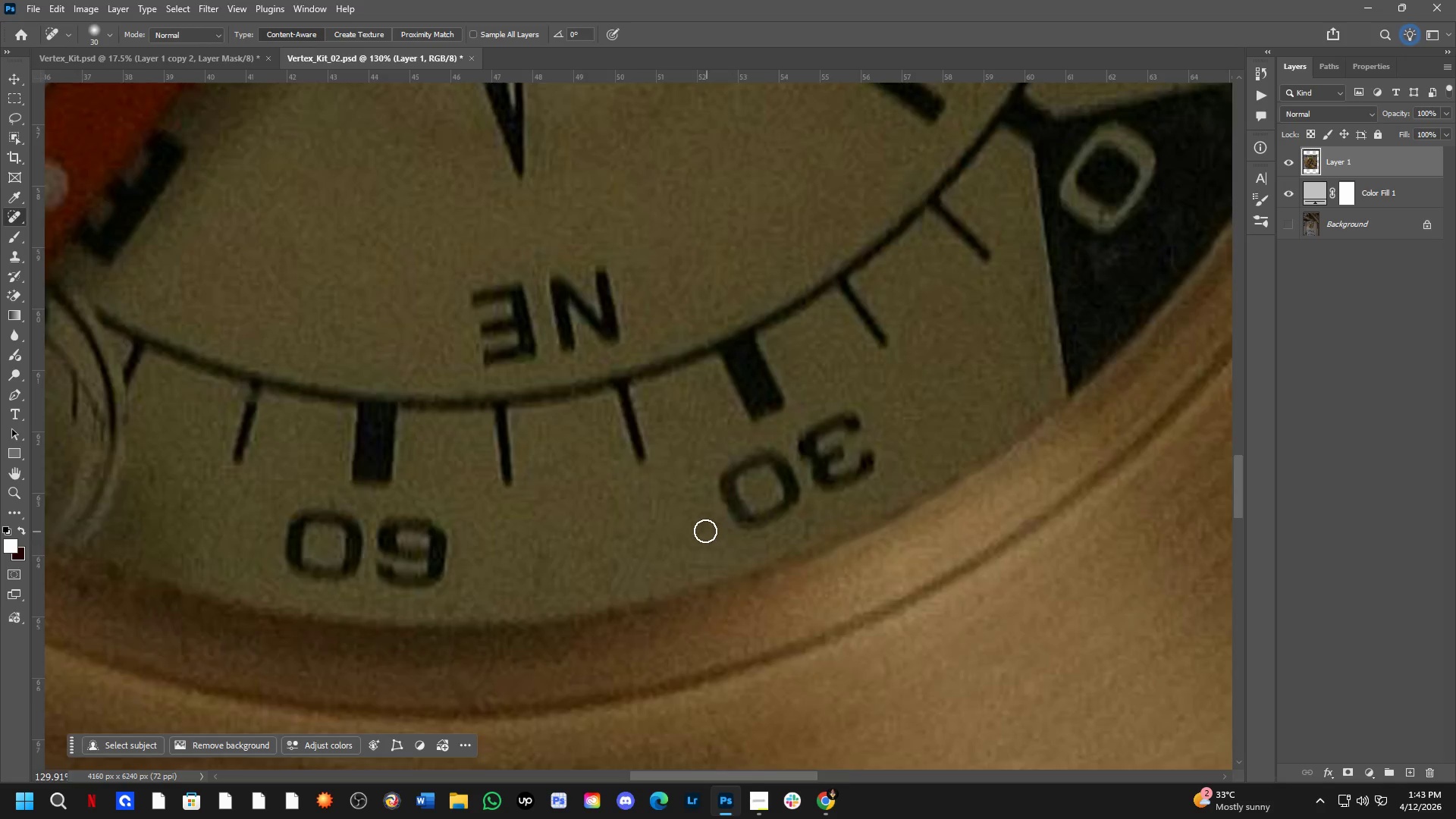 
scroll: coordinate [702, 531], scroll_direction: down, amount: 2.0
 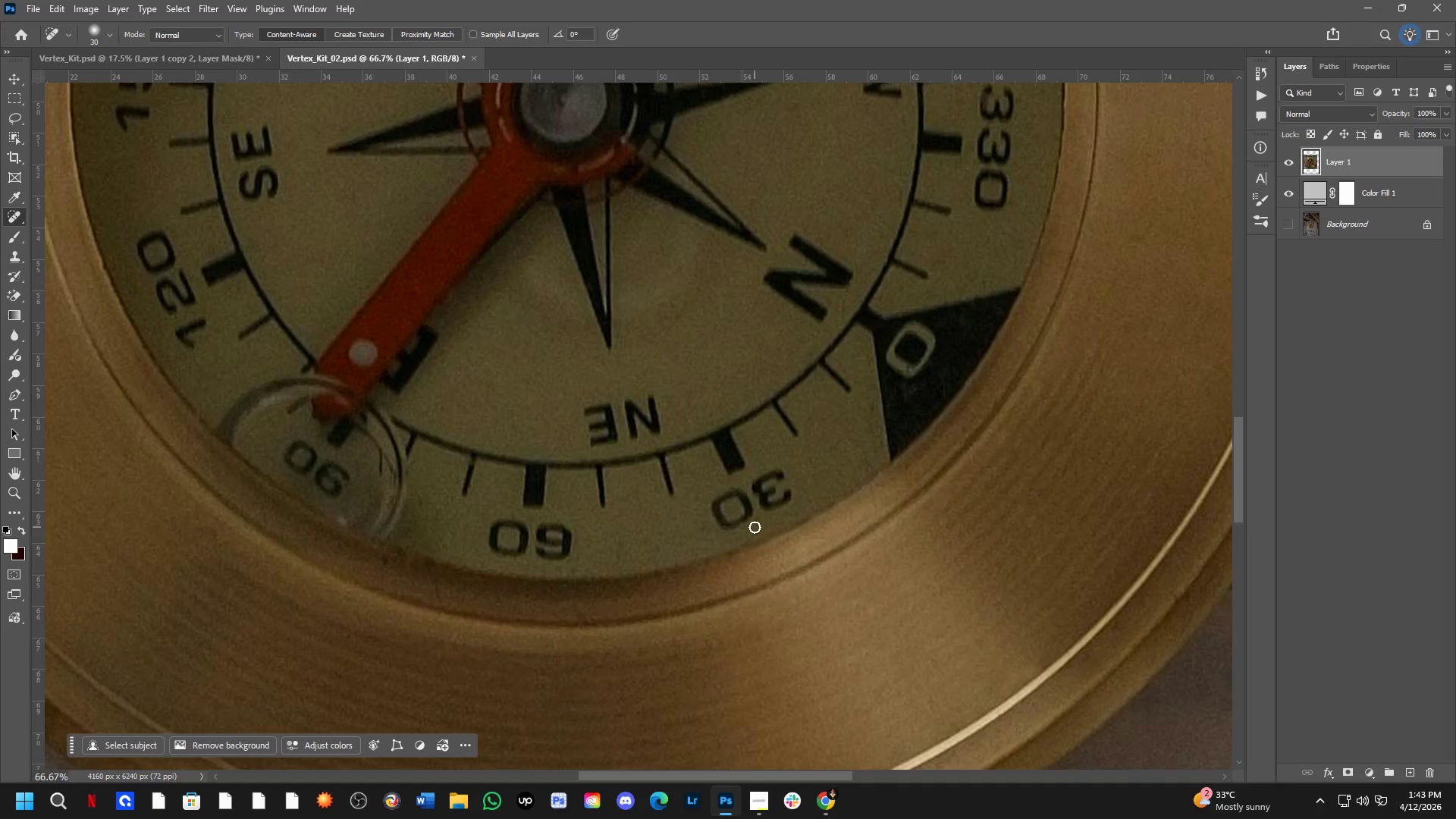 
left_click_drag(start_coordinate=[766, 526], to_coordinate=[747, 542])
 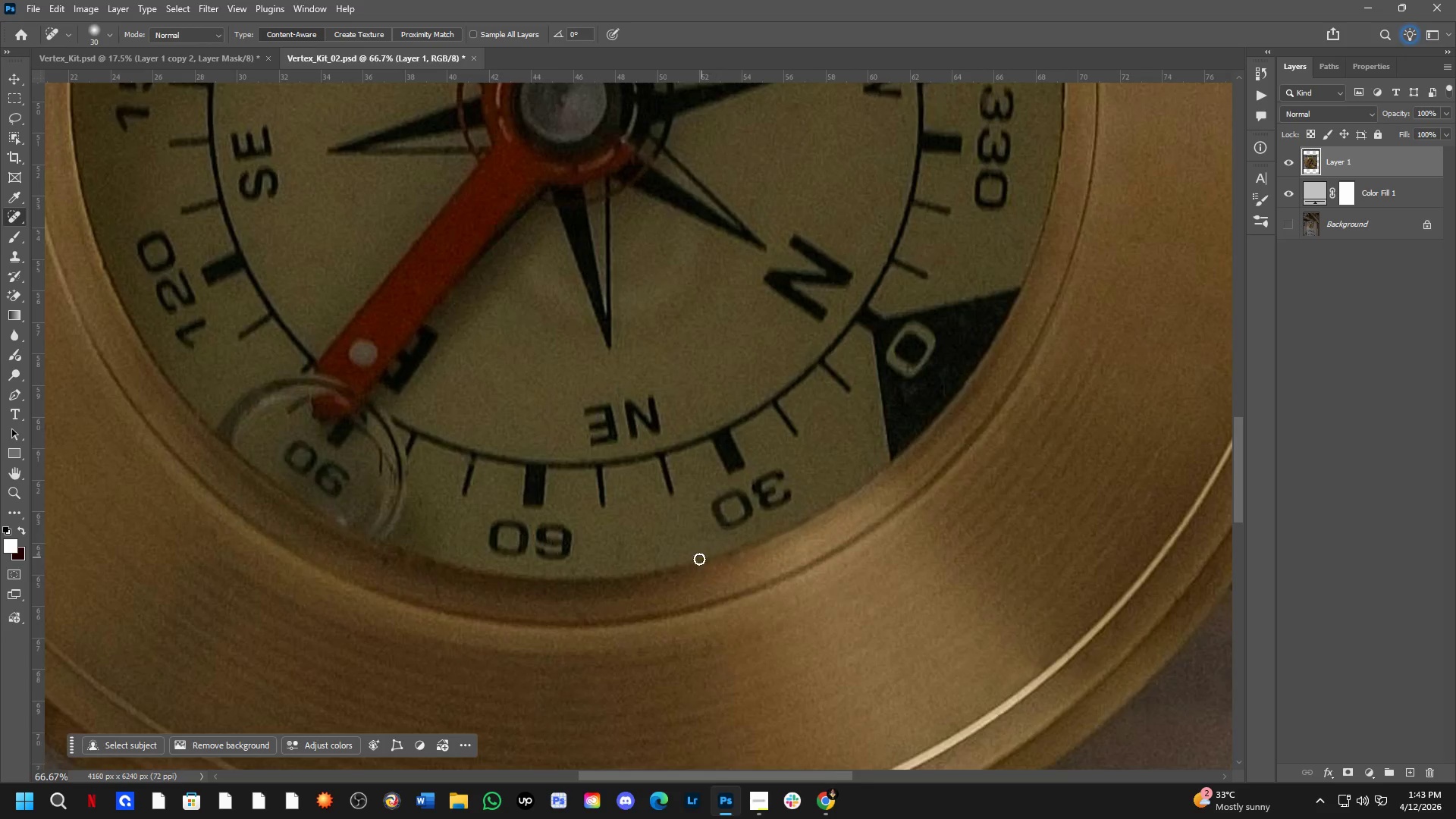 
scroll: coordinate [681, 563], scroll_direction: down, amount: 4.0
 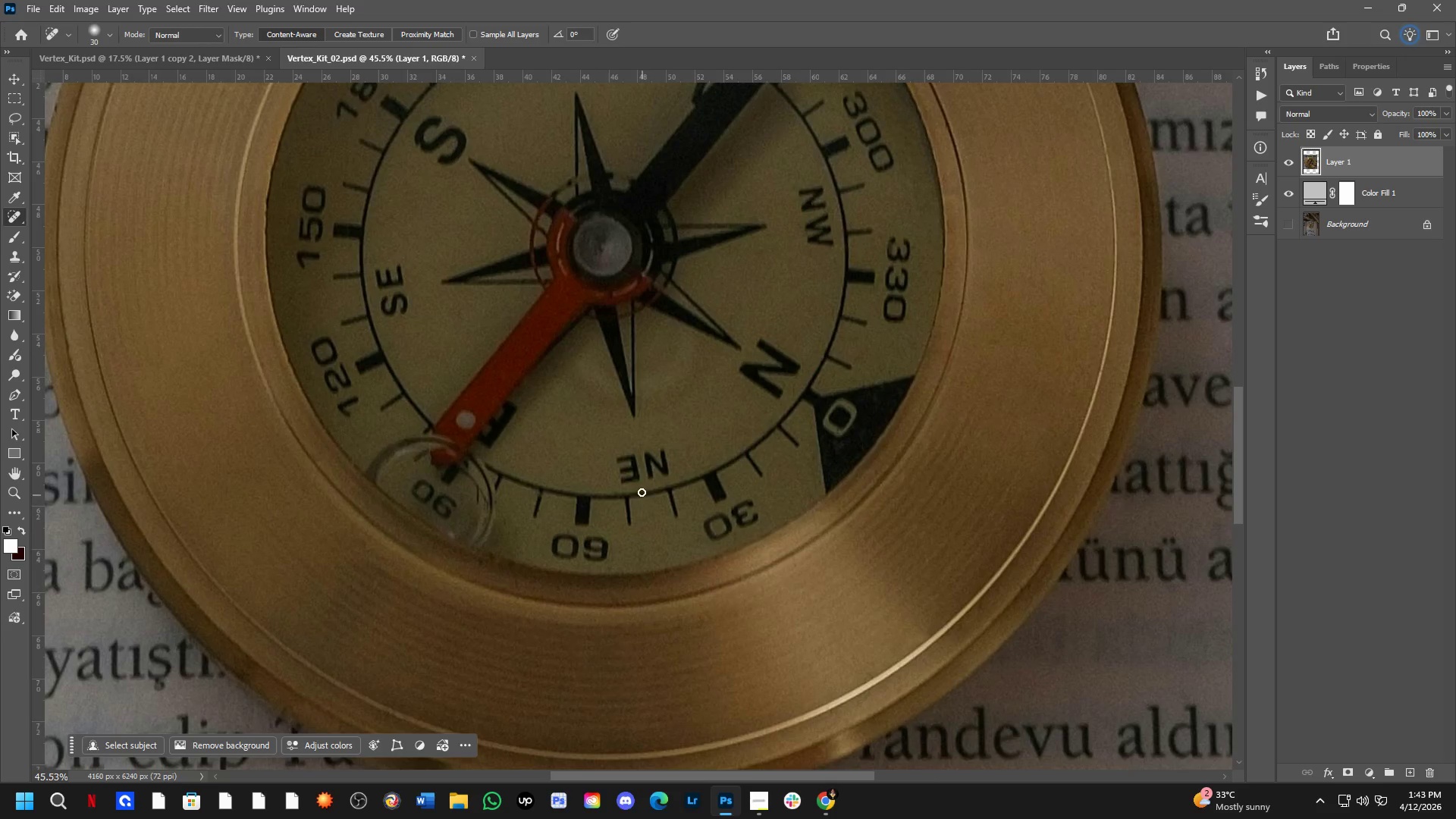 
left_click_drag(start_coordinate=[694, 588], to_coordinate=[691, 598])
 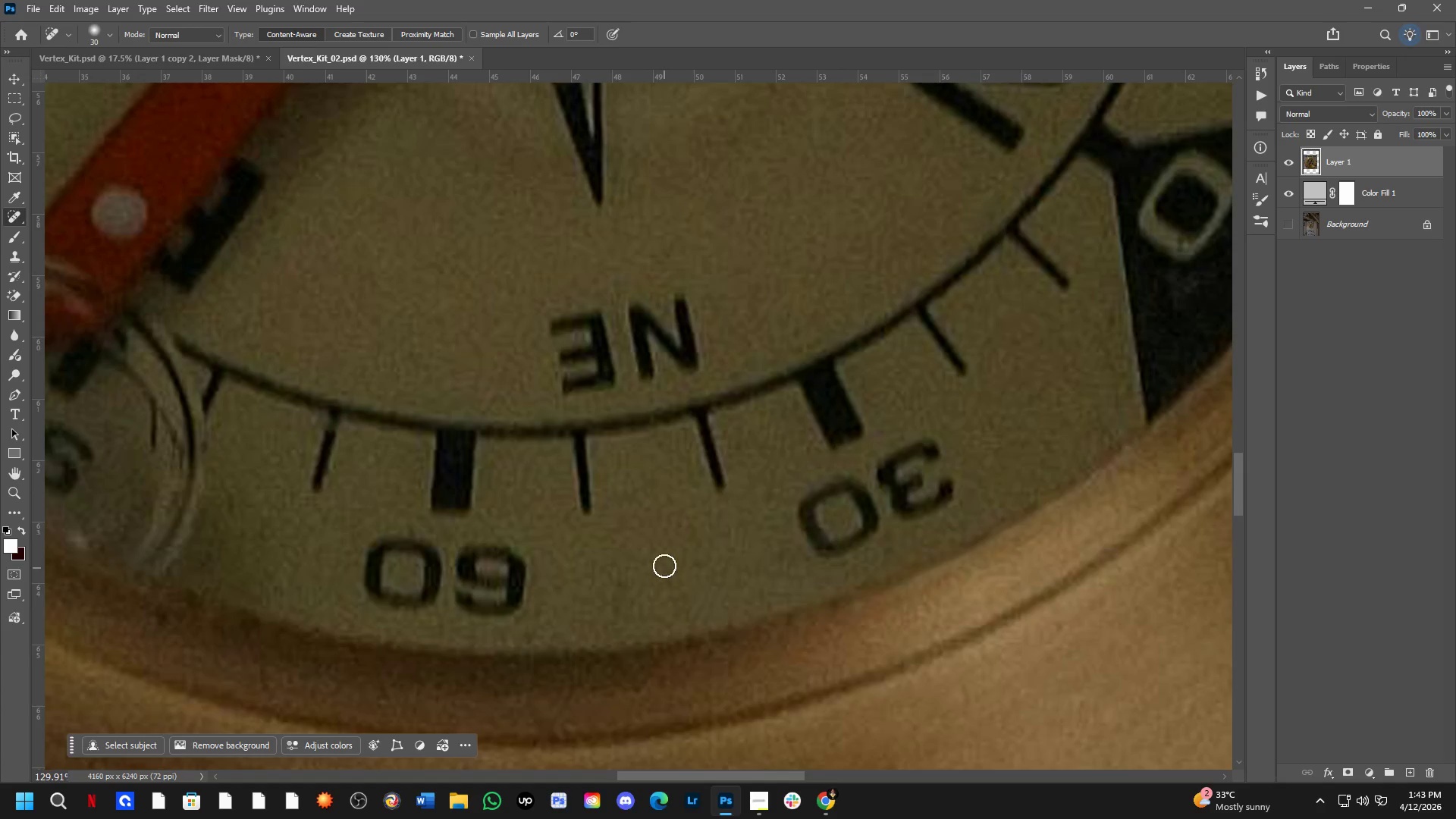 
scroll: coordinate [682, 570], scroll_direction: up, amount: 11.0
 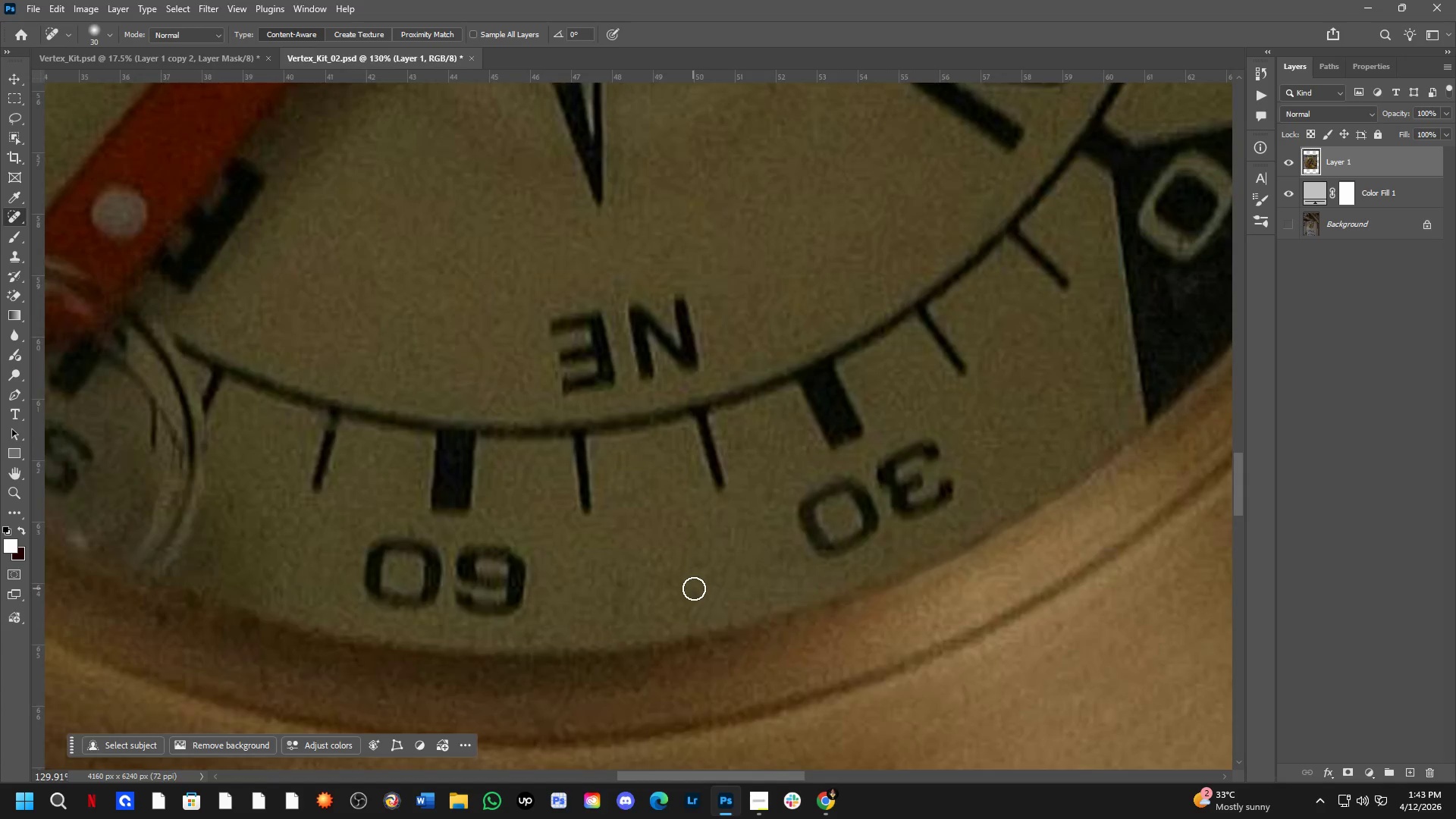 
left_click_drag(start_coordinate=[662, 558], to_coordinate=[645, 544])
 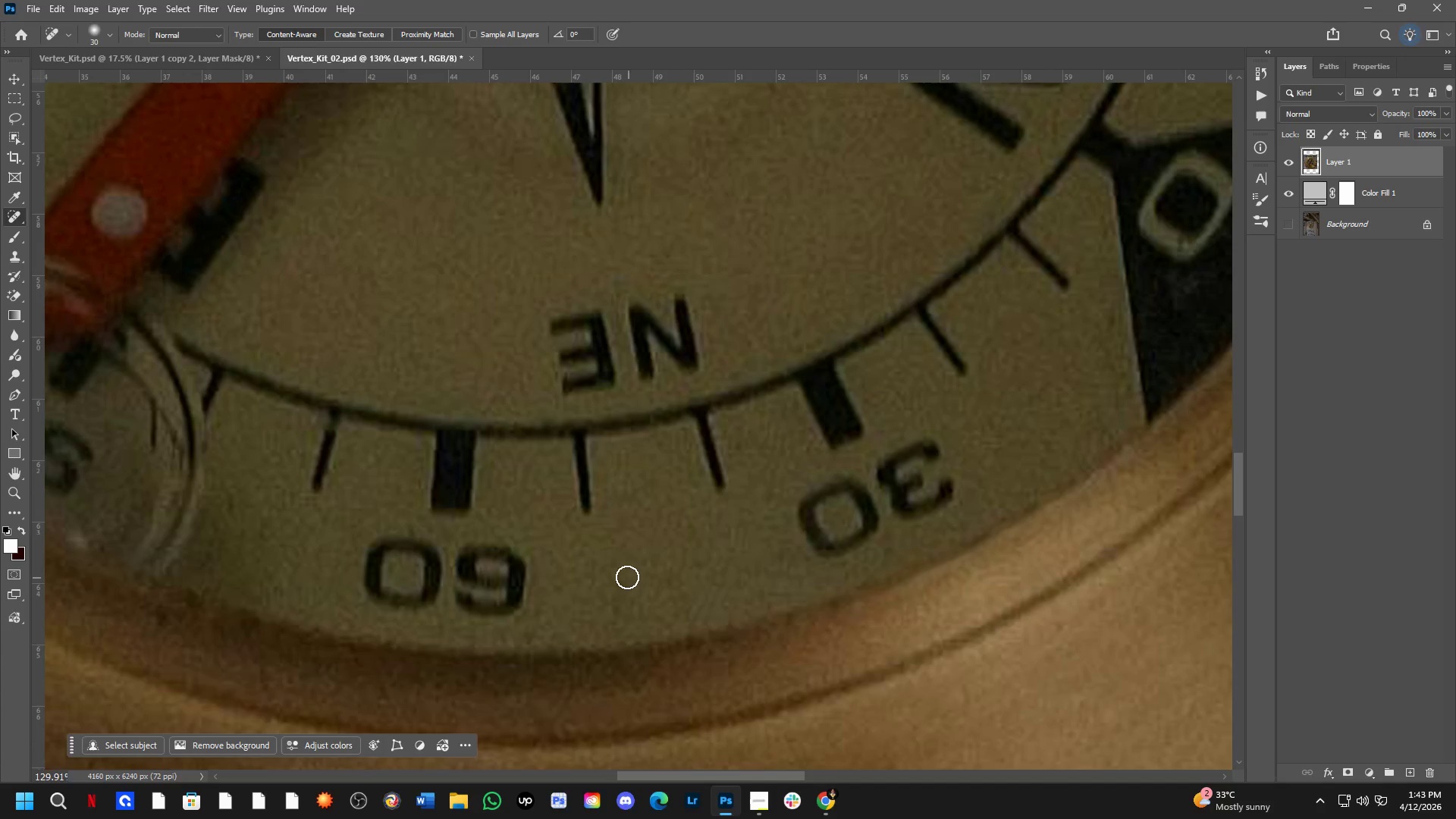 
left_click_drag(start_coordinate=[625, 577], to_coordinate=[613, 613])
 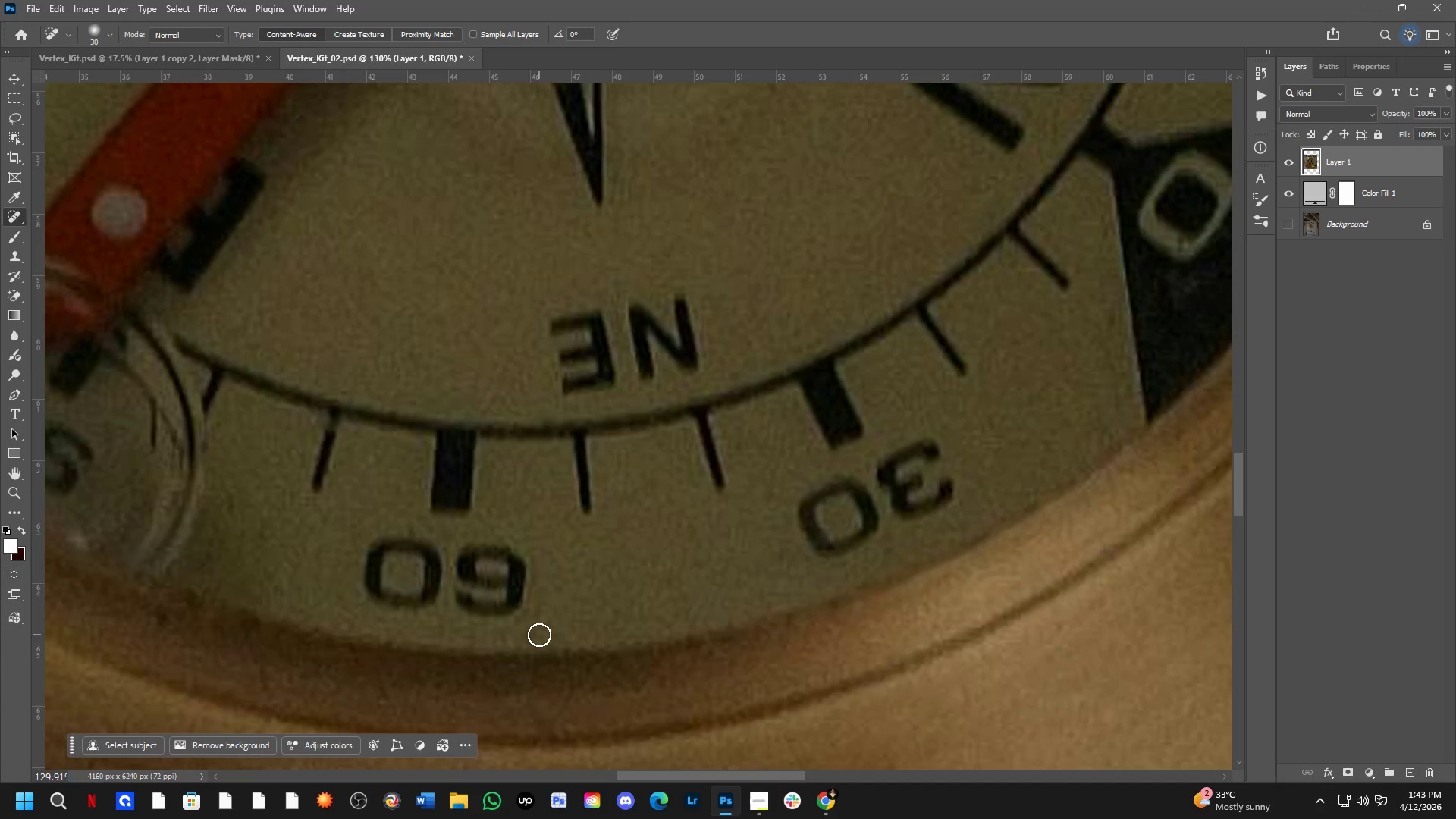 
left_click_drag(start_coordinate=[538, 635], to_coordinate=[515, 635])
 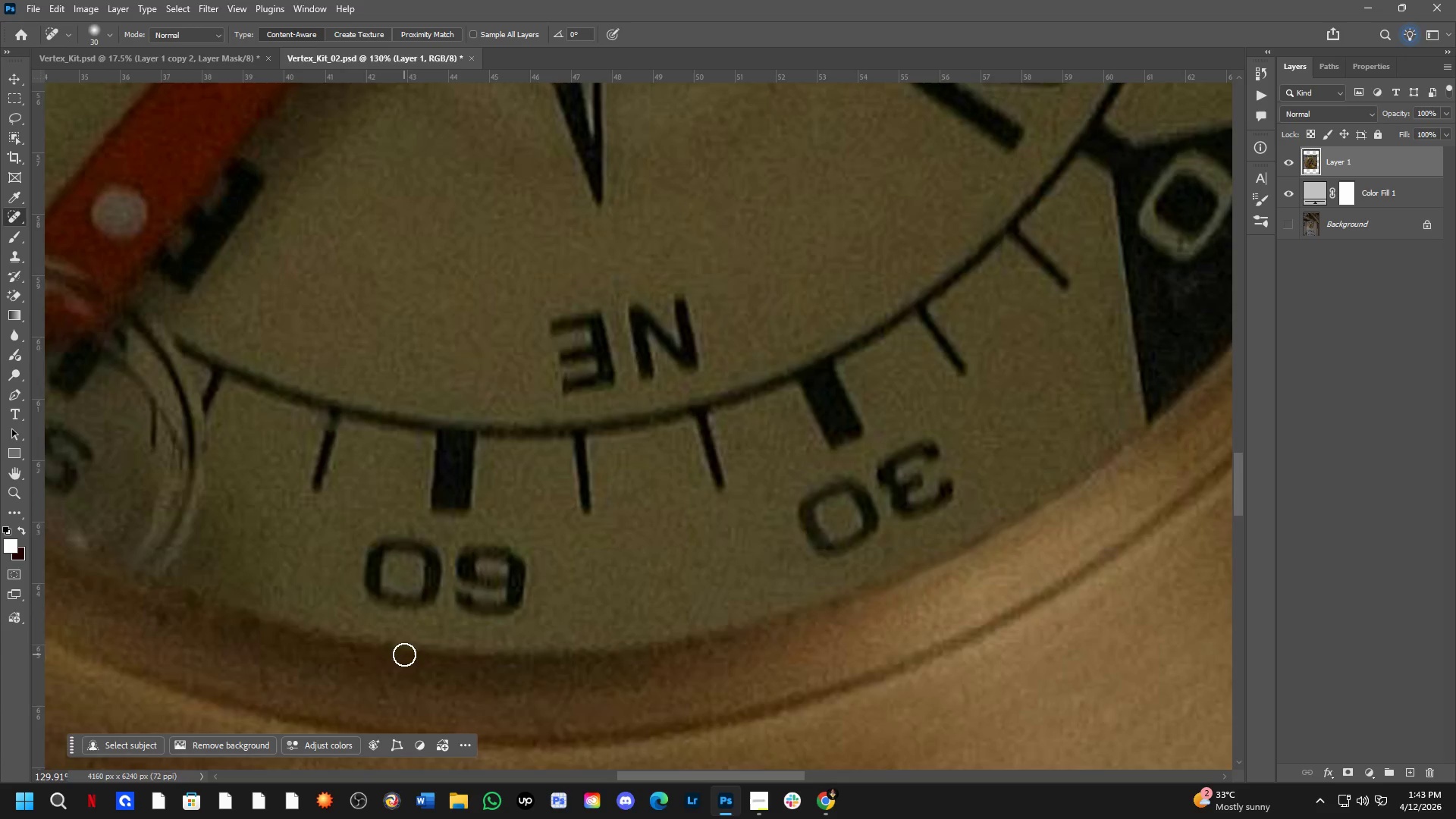 
hold_key(key=Space, duration=0.61)
 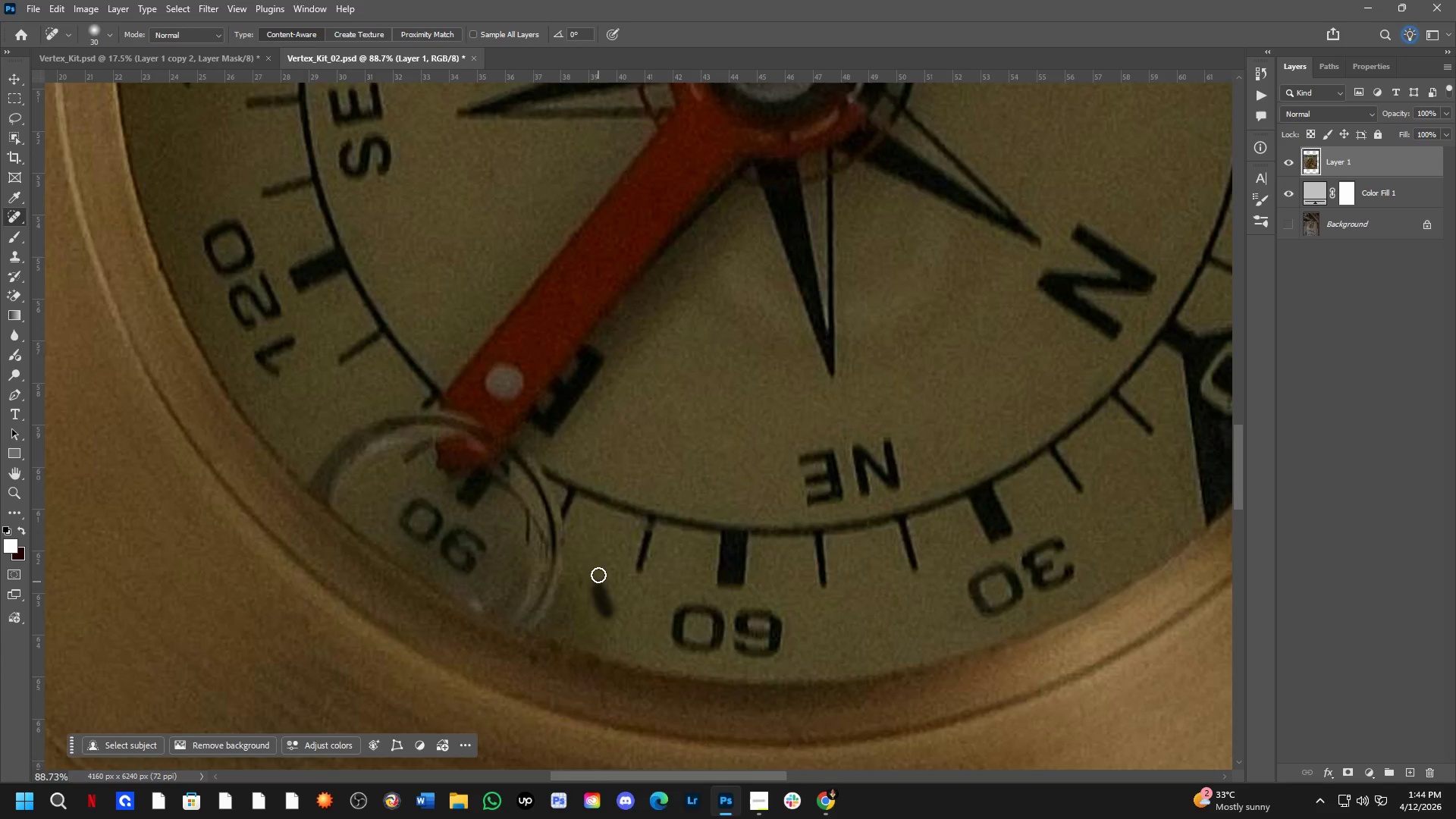 
left_click_drag(start_coordinate=[323, 577], to_coordinate=[616, 613])
 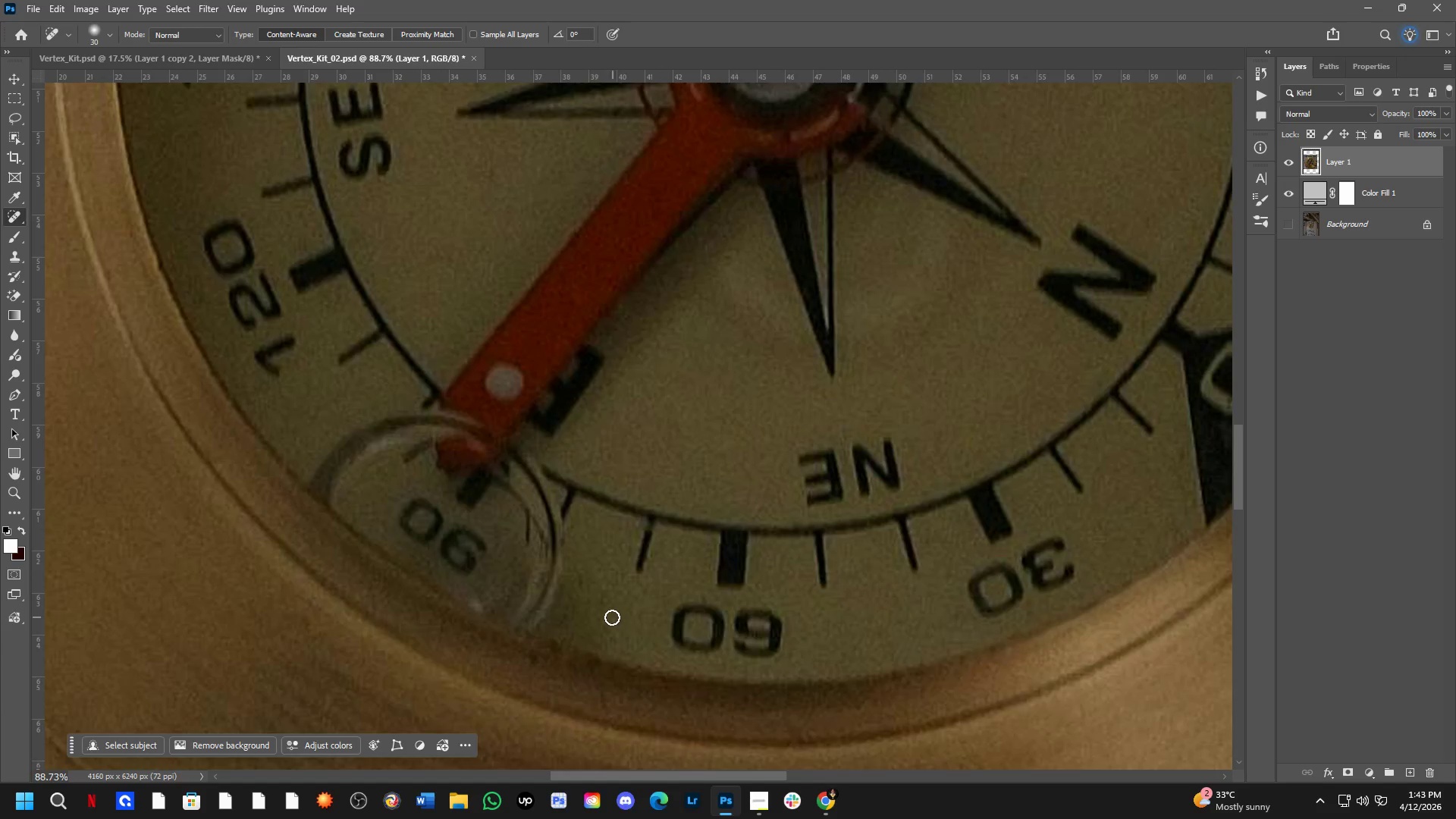 
scroll: coordinate [411, 631], scroll_direction: down, amount: 4.0
 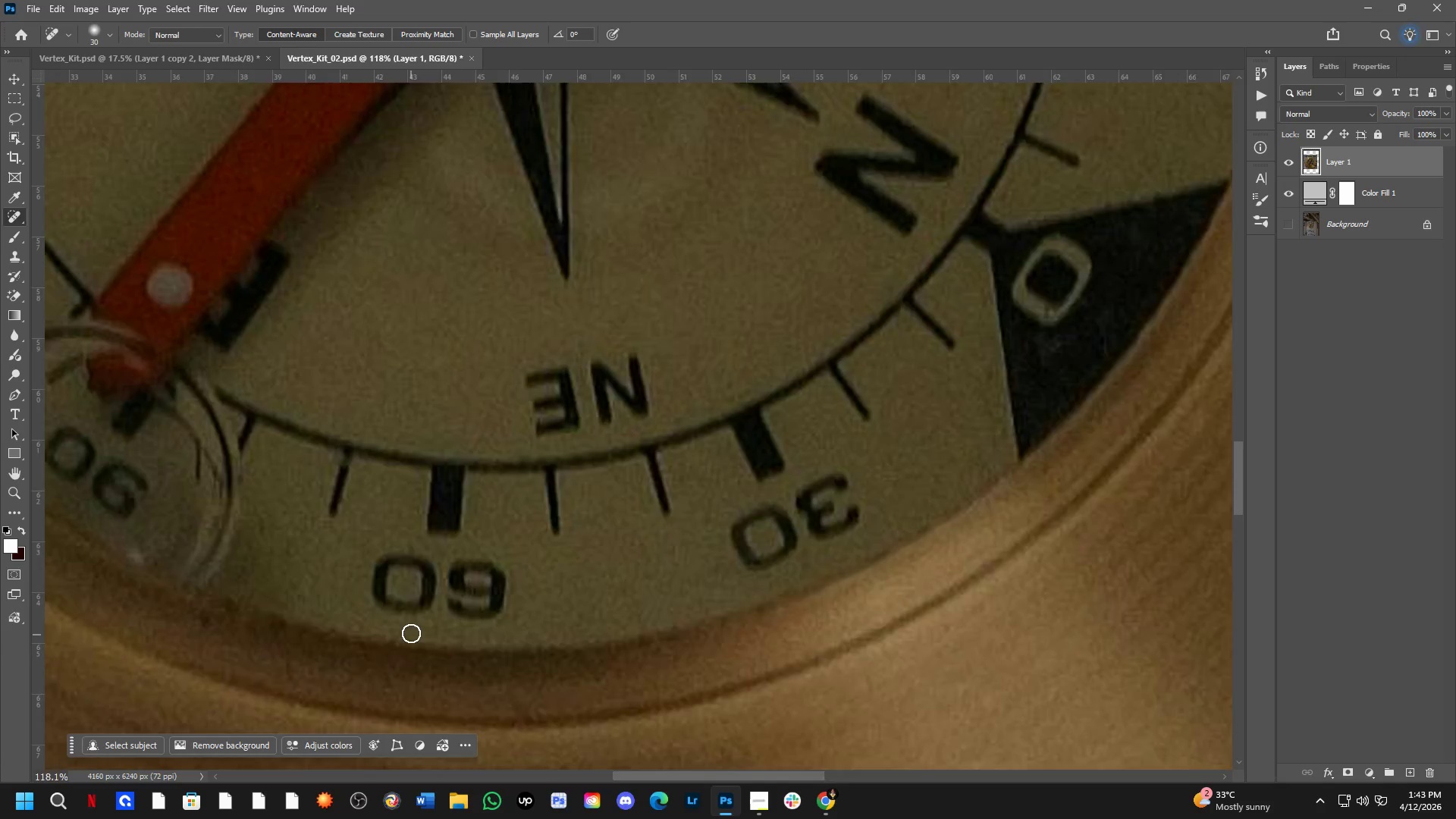 
left_click_drag(start_coordinate=[607, 612], to_coordinate=[598, 582])